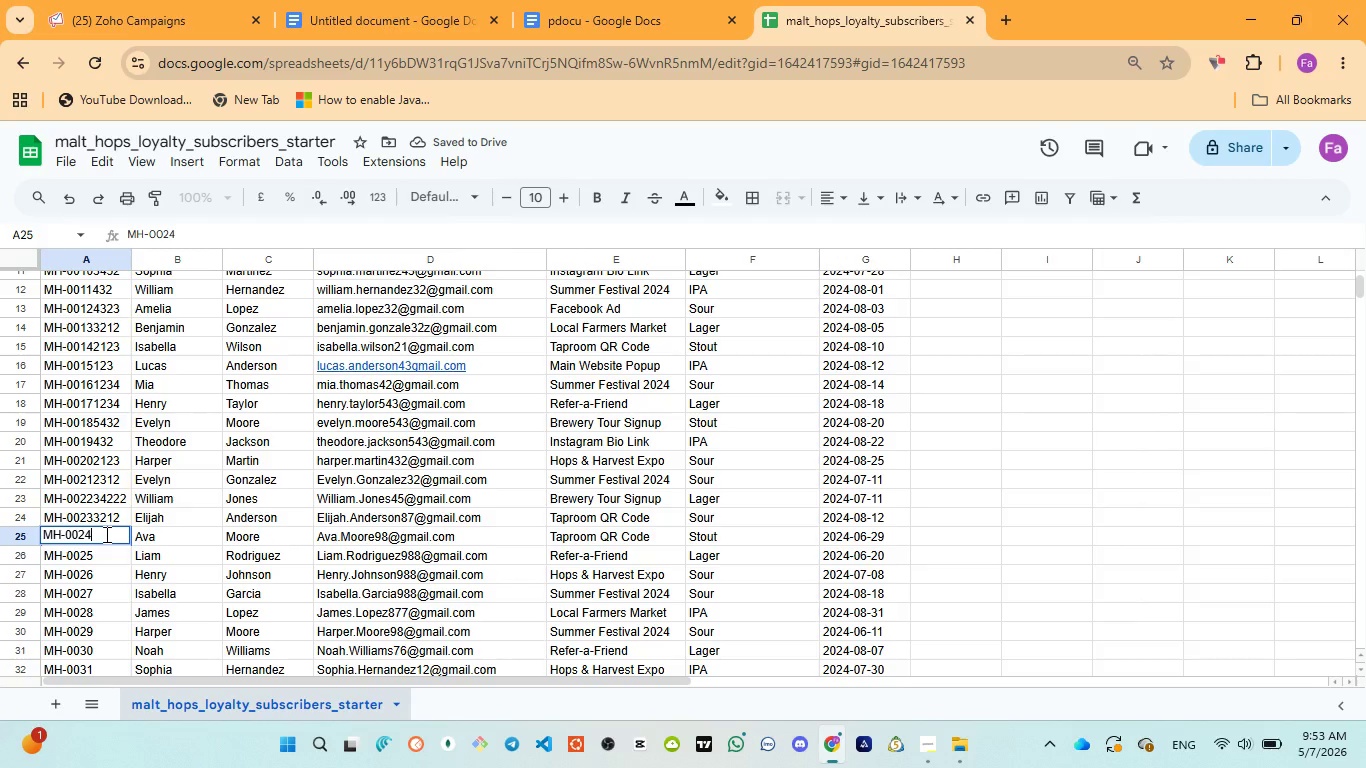 
wait(8.58)
 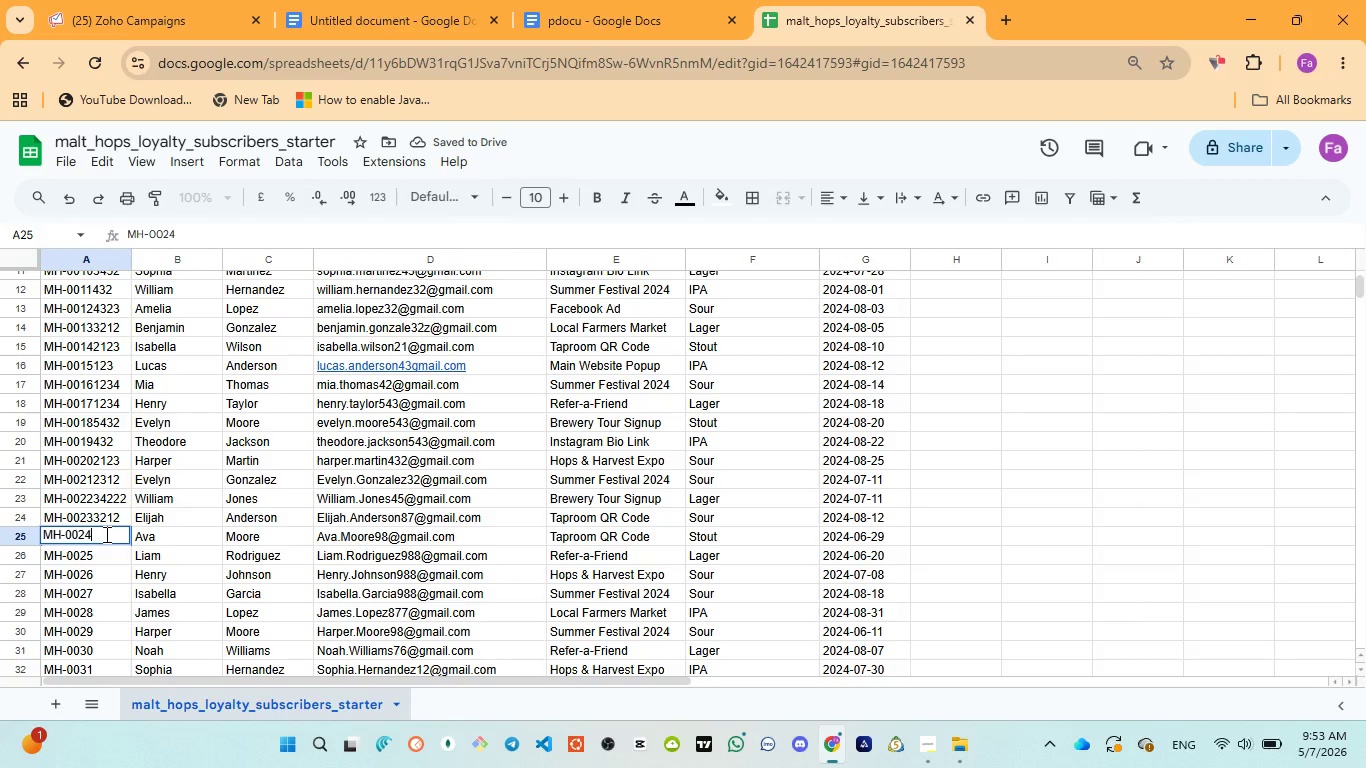 
type(2123)
 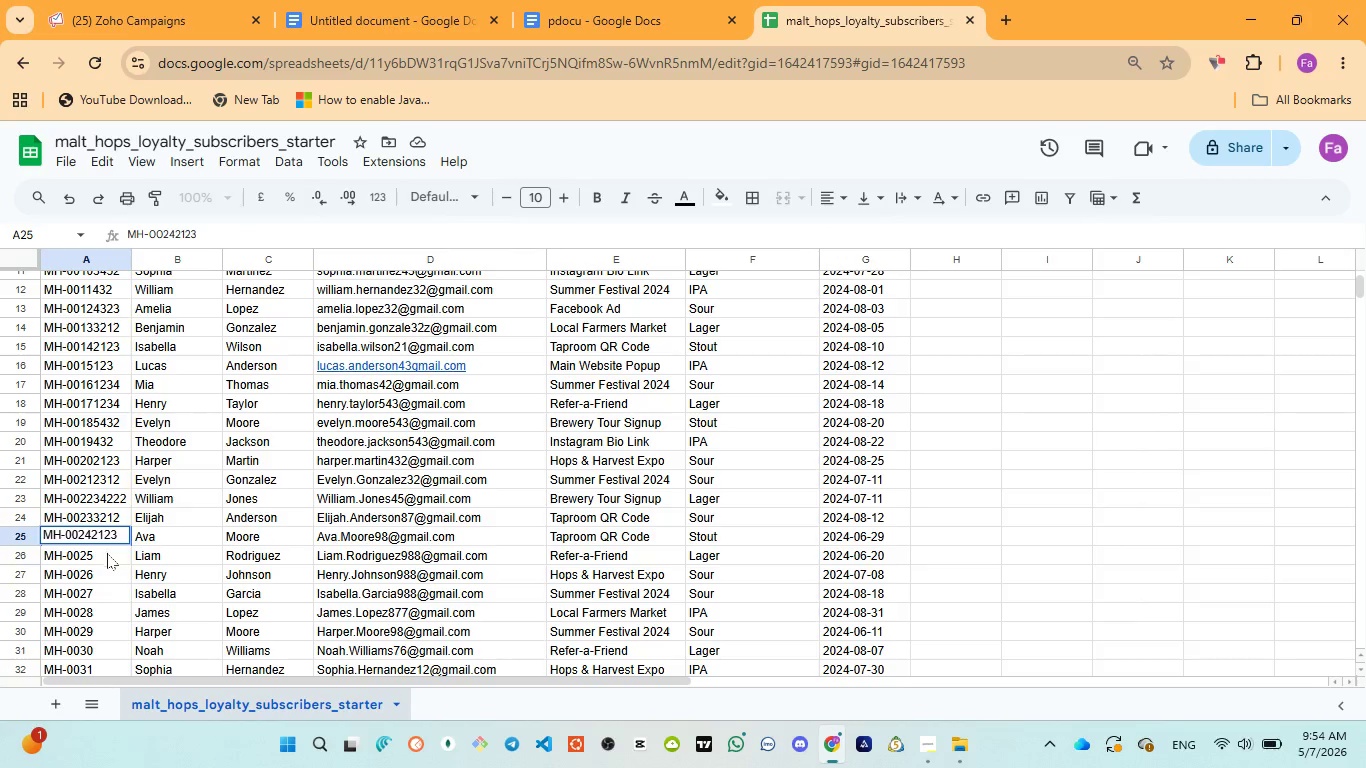 
double_click([107, 553])
 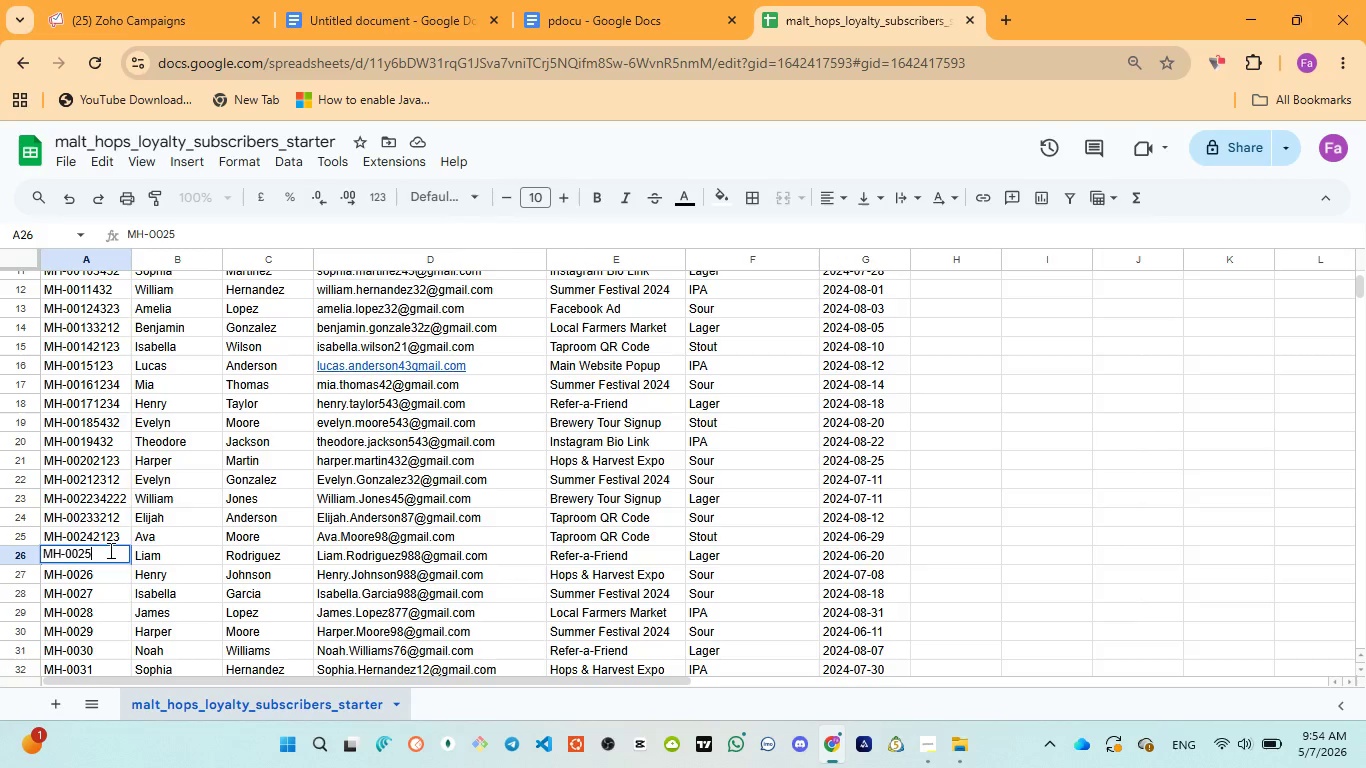 
wait(11.78)
 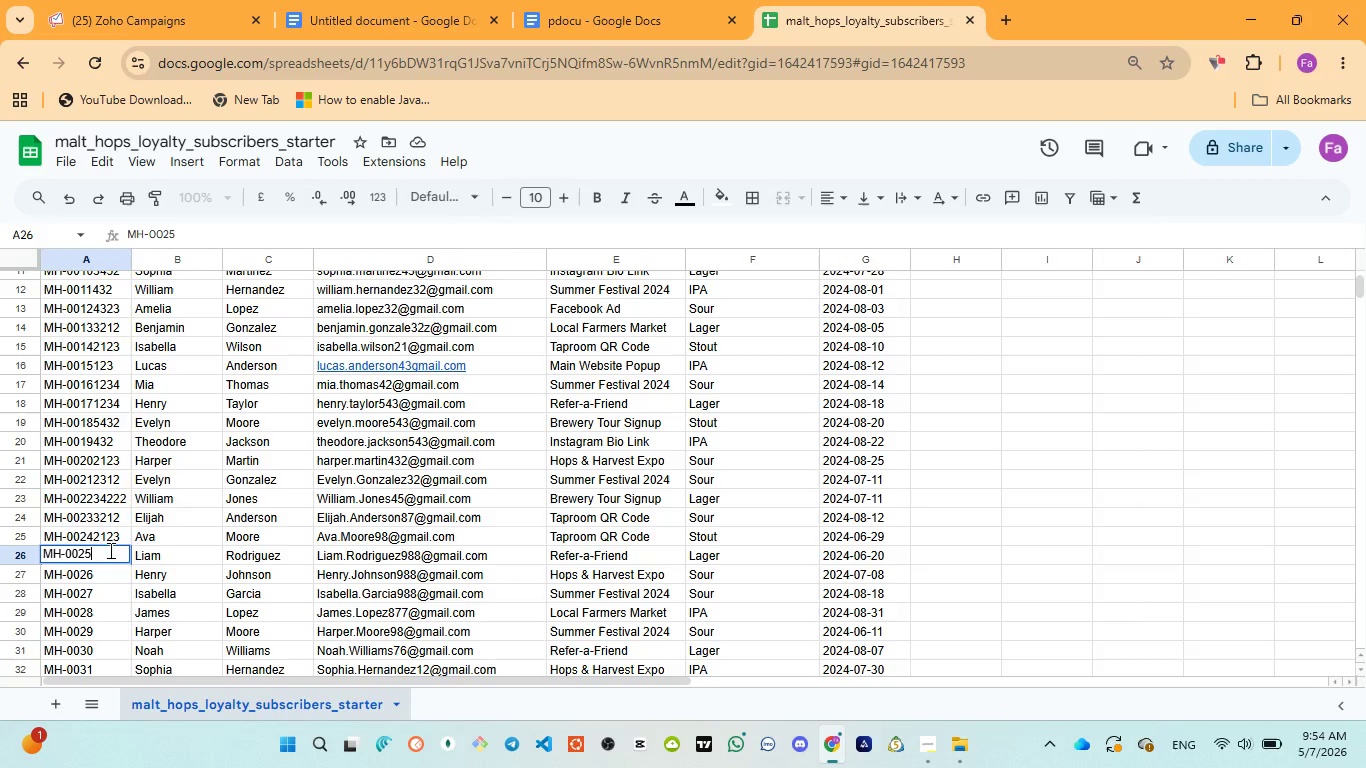 
type(2346)
 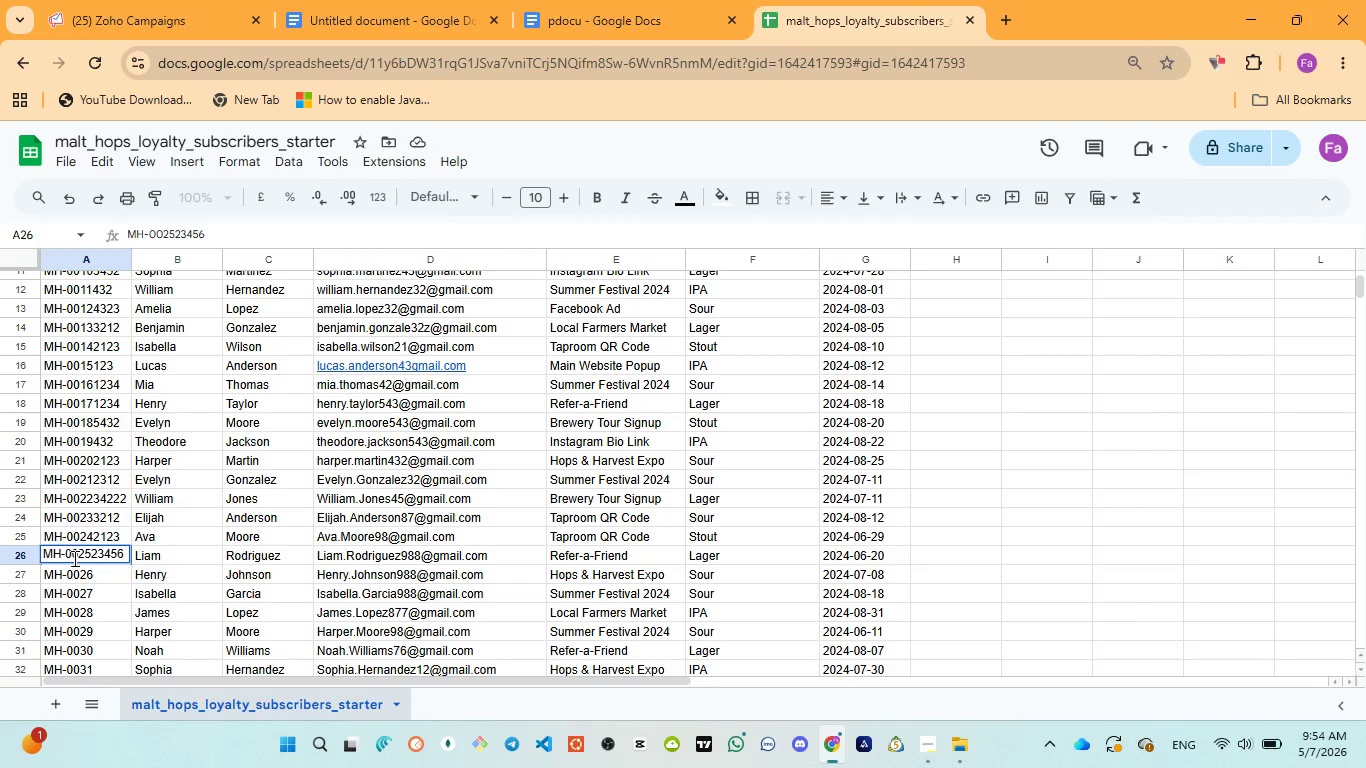 
hold_key(key=5, duration=0.31)
 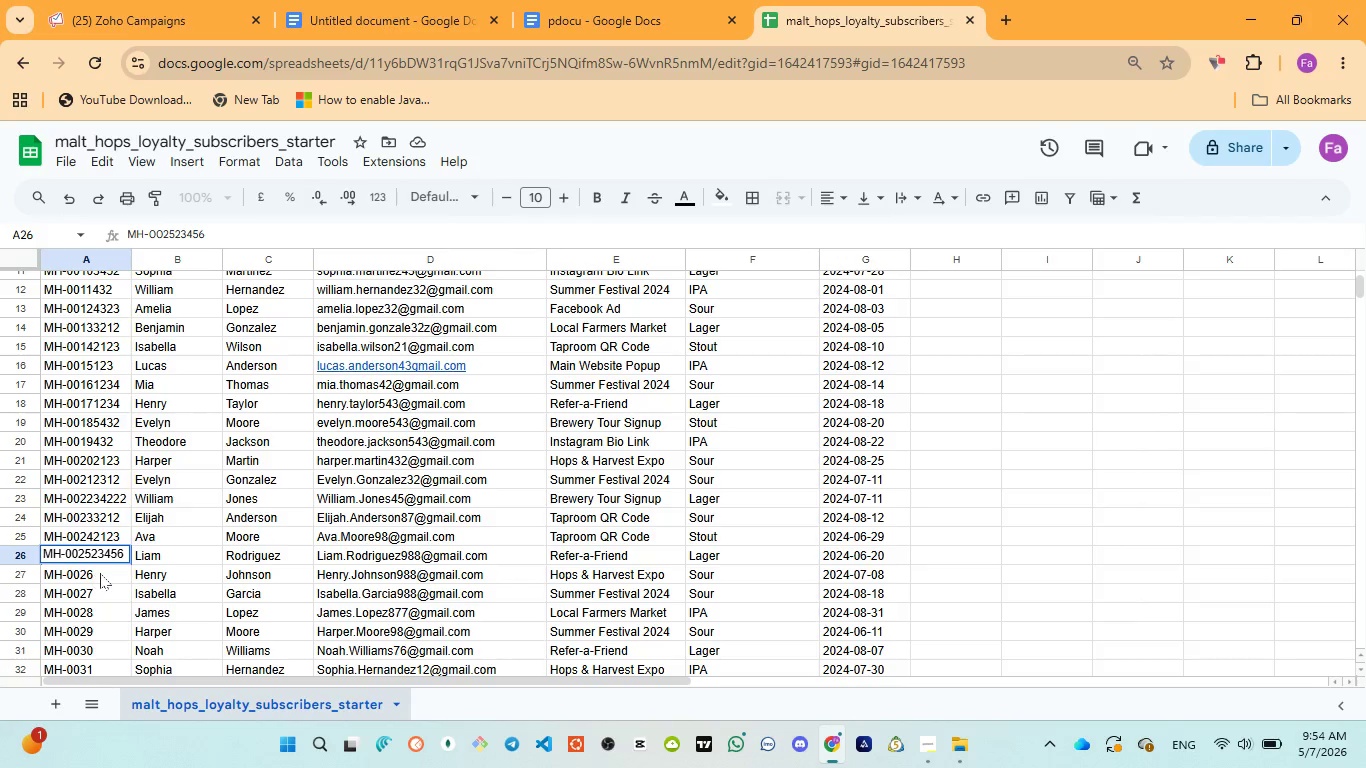 
double_click([100, 573])
 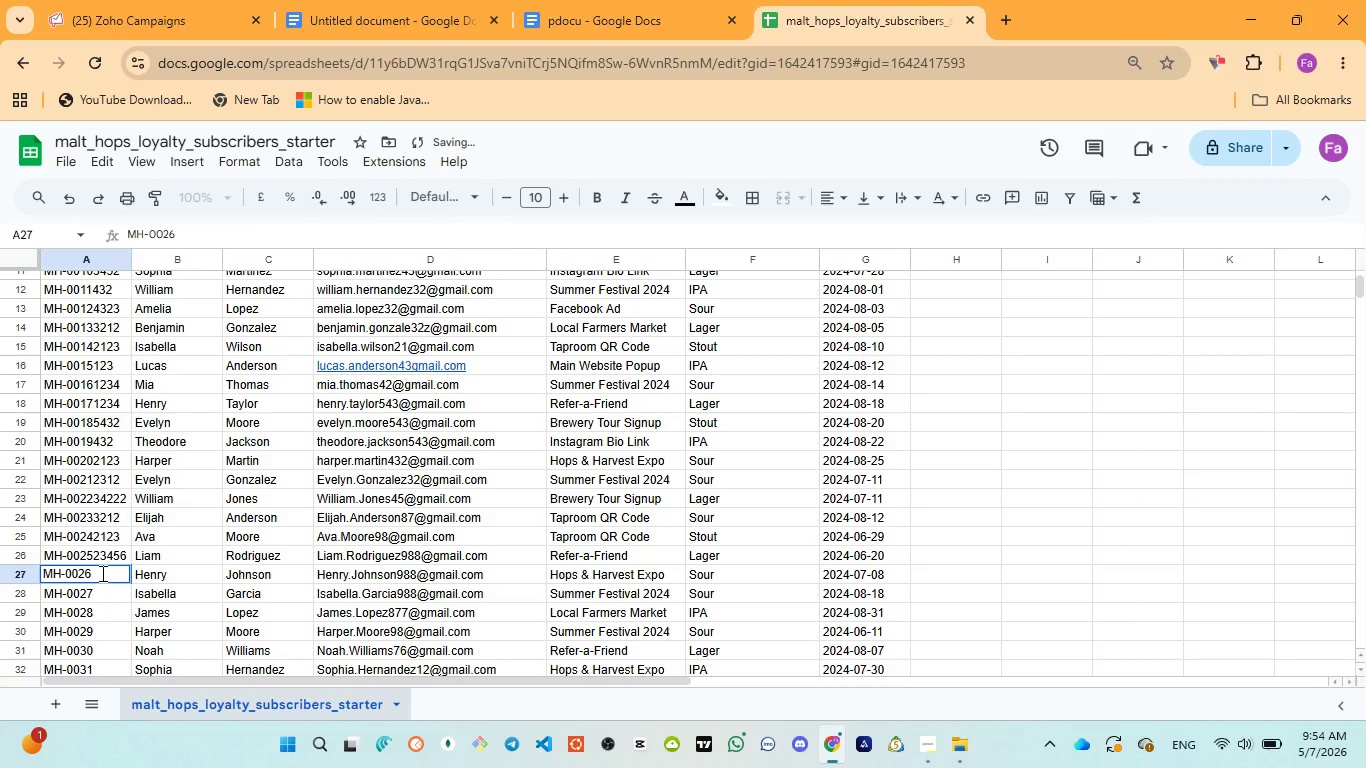 
type(65433)
 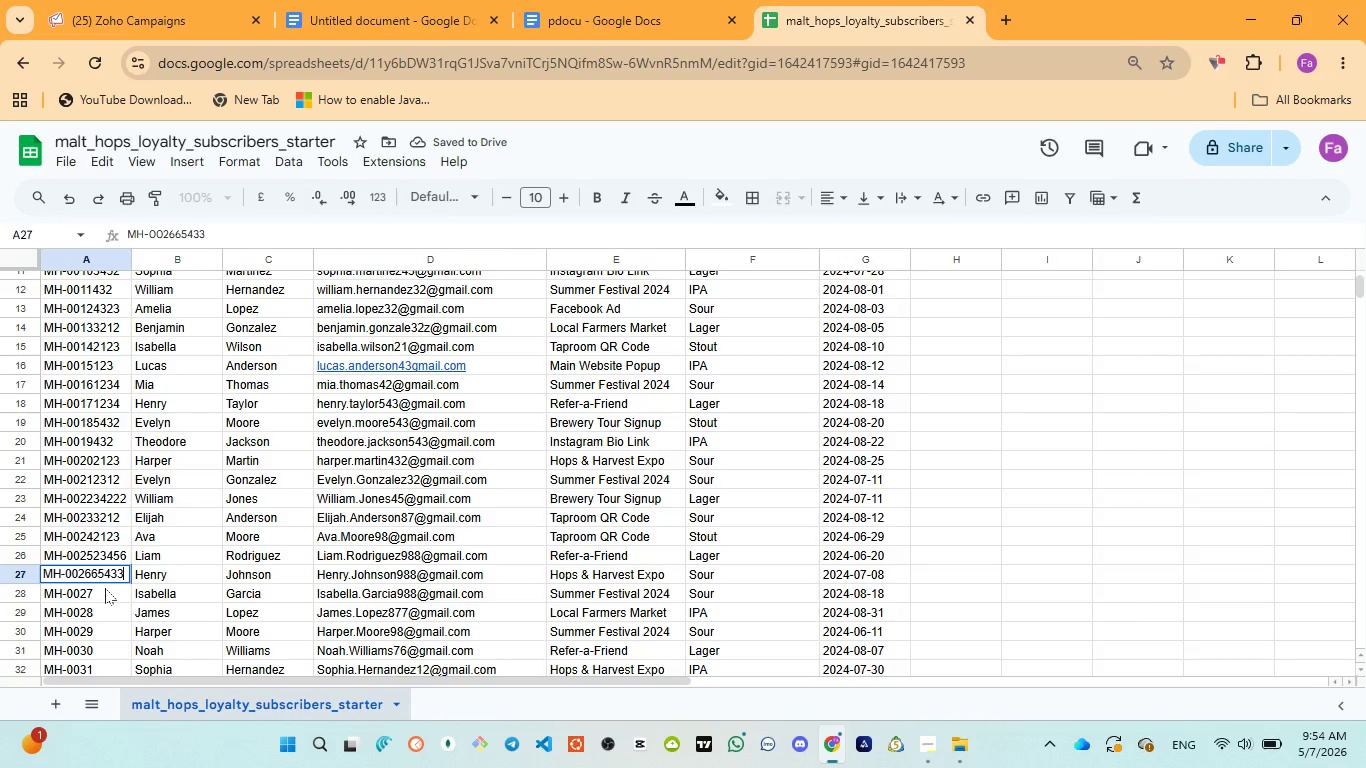 
double_click([105, 589])
 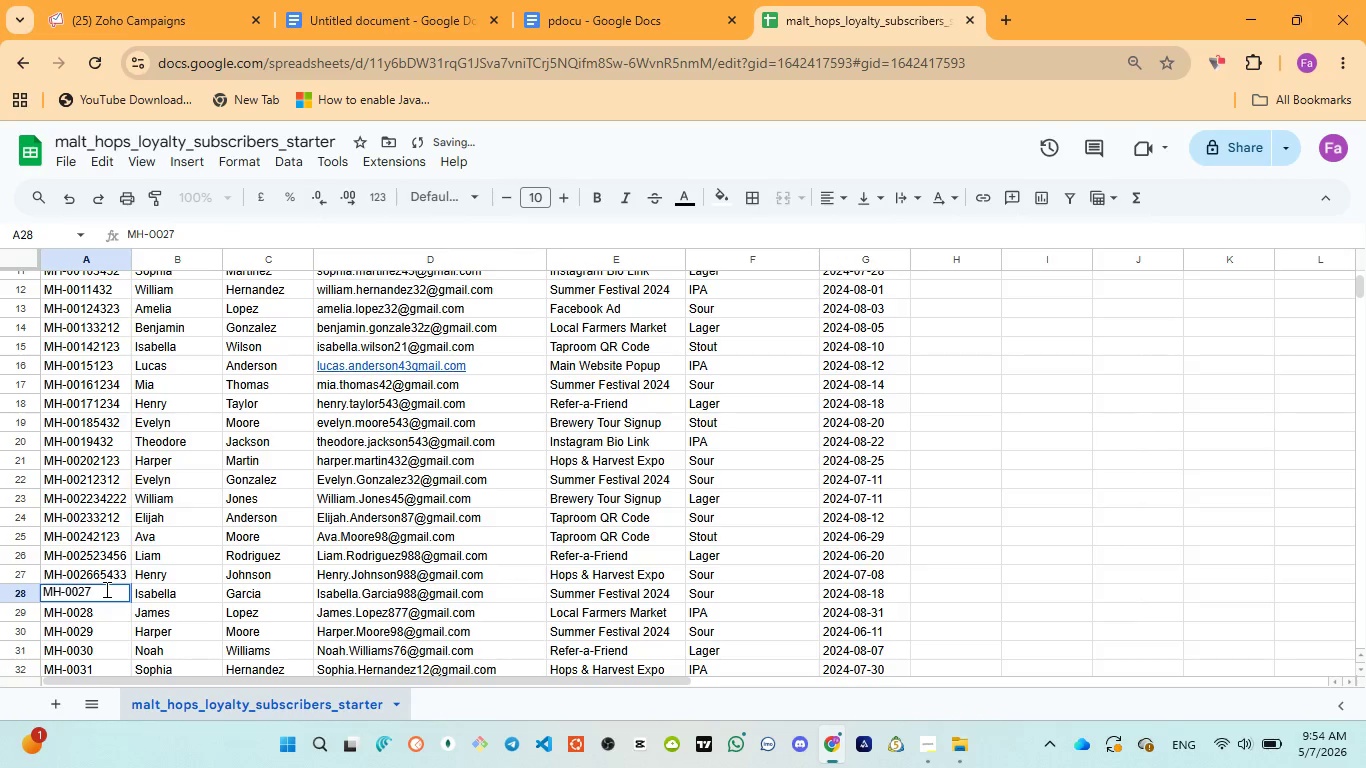 
type(76fr)
 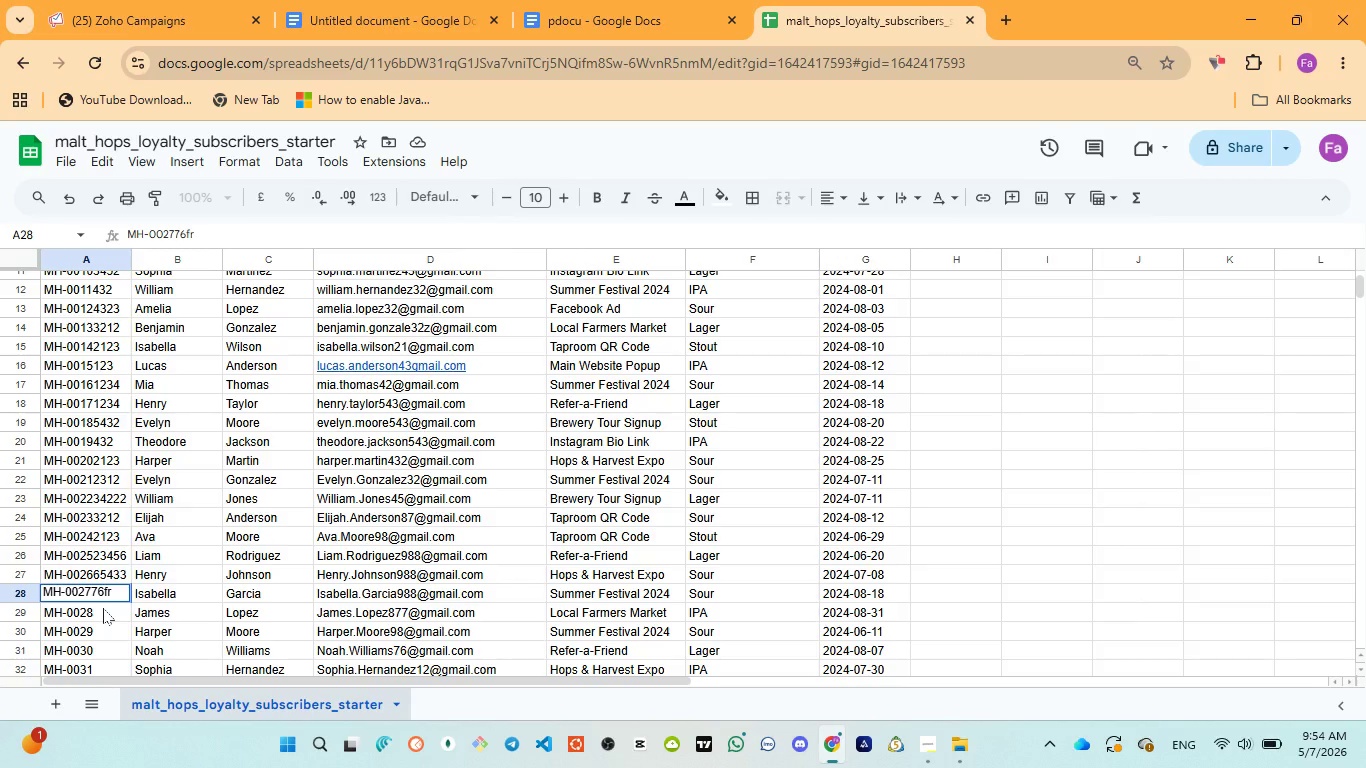 
double_click([102, 609])
 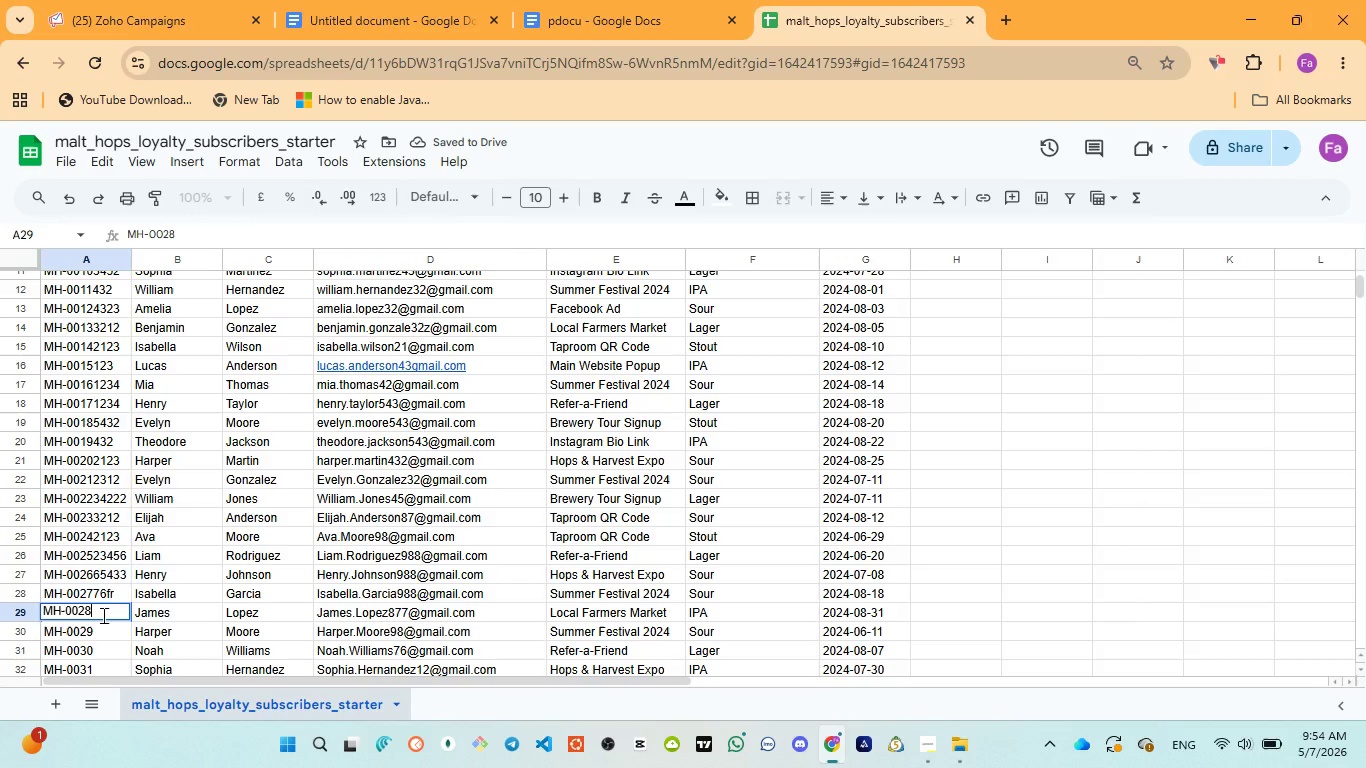 
type(4543444)
 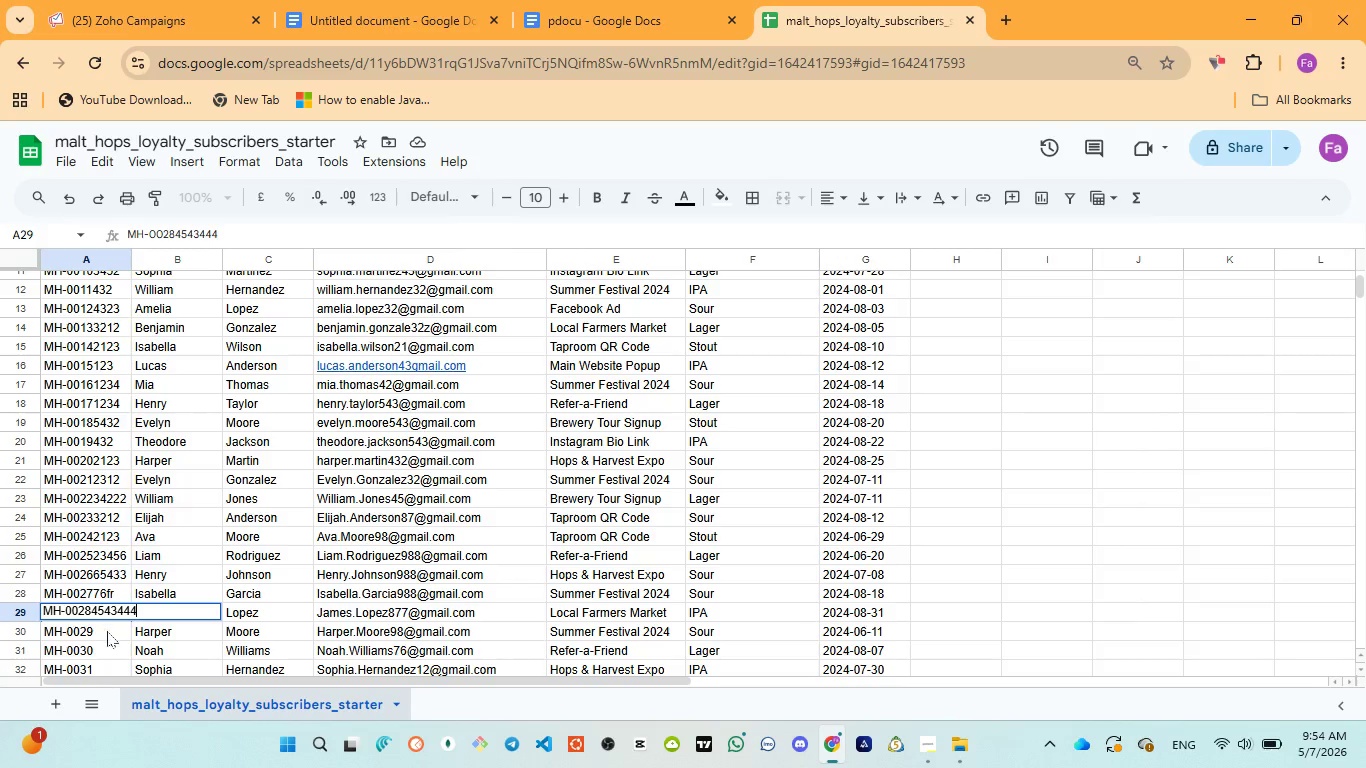 
double_click([107, 632])
 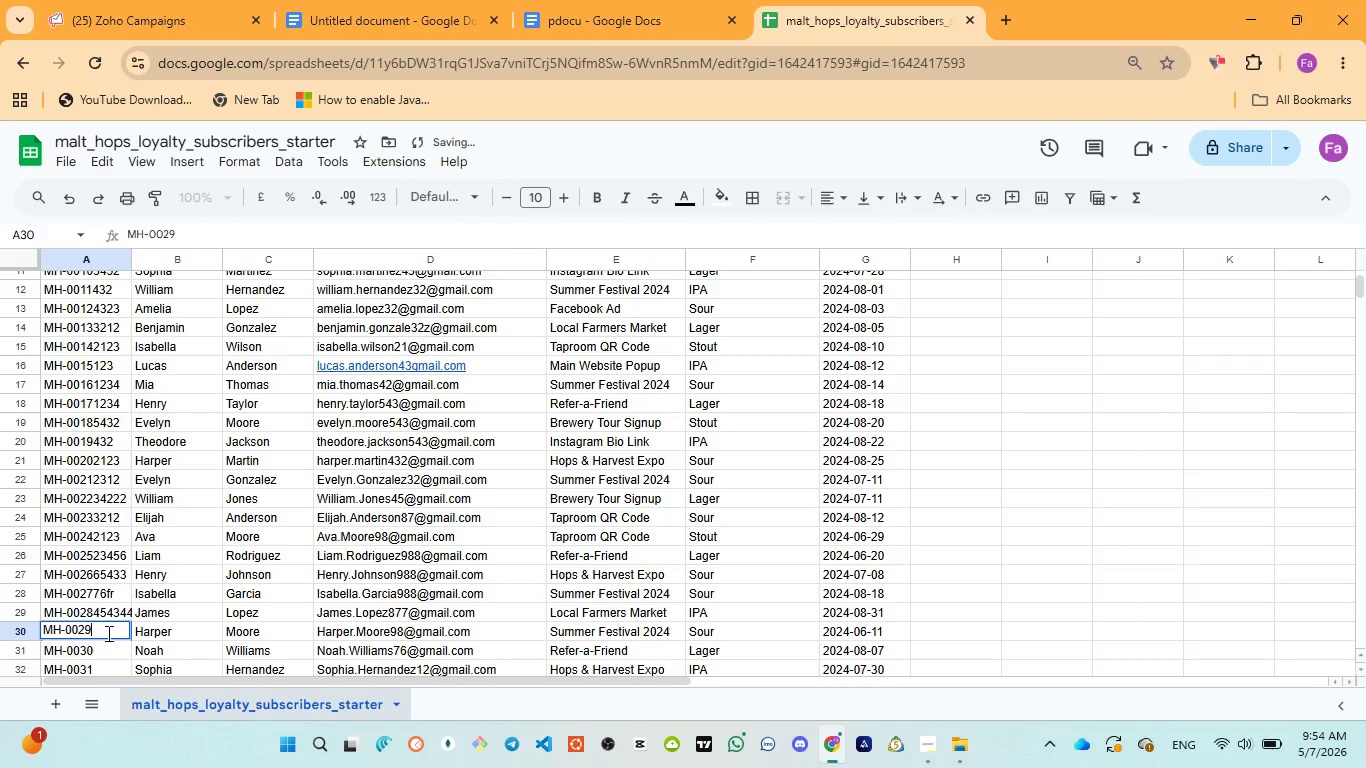 
type(5ree)
 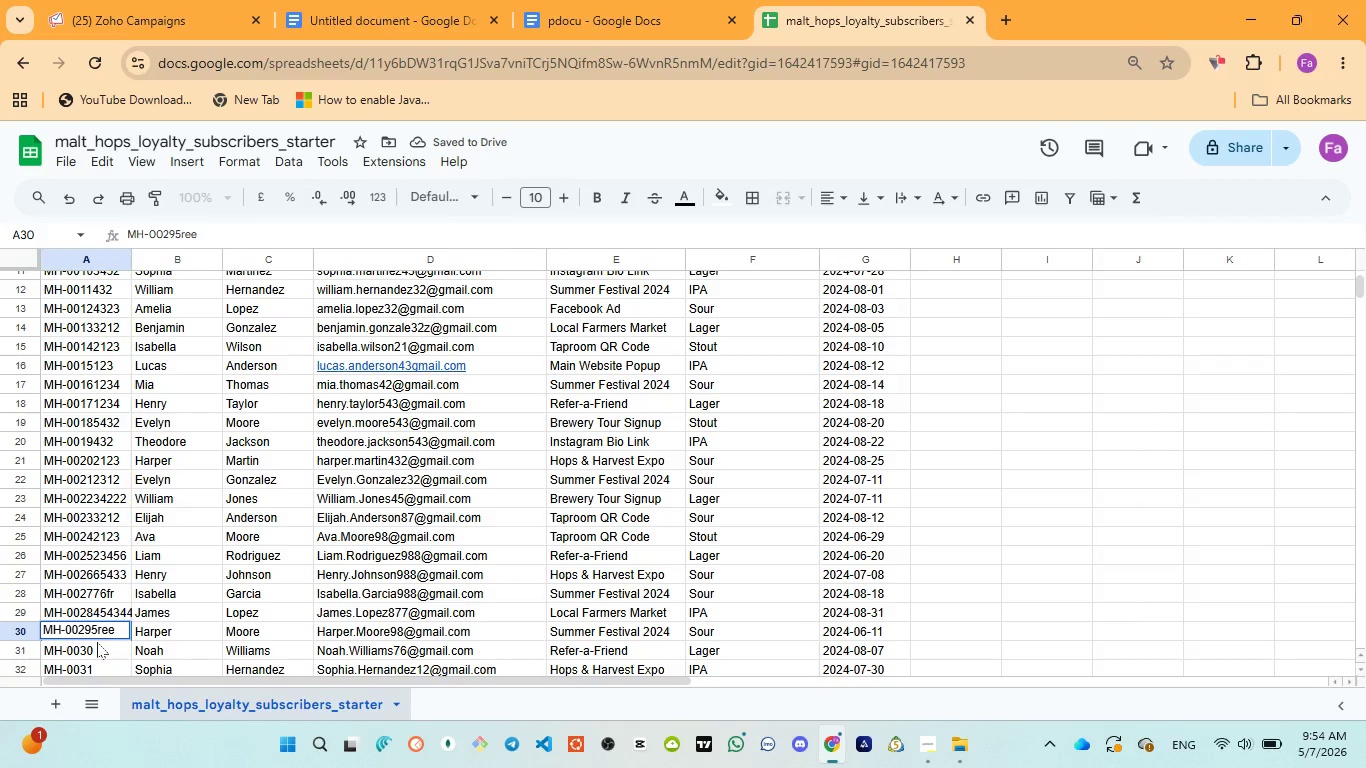 
double_click([96, 643])
 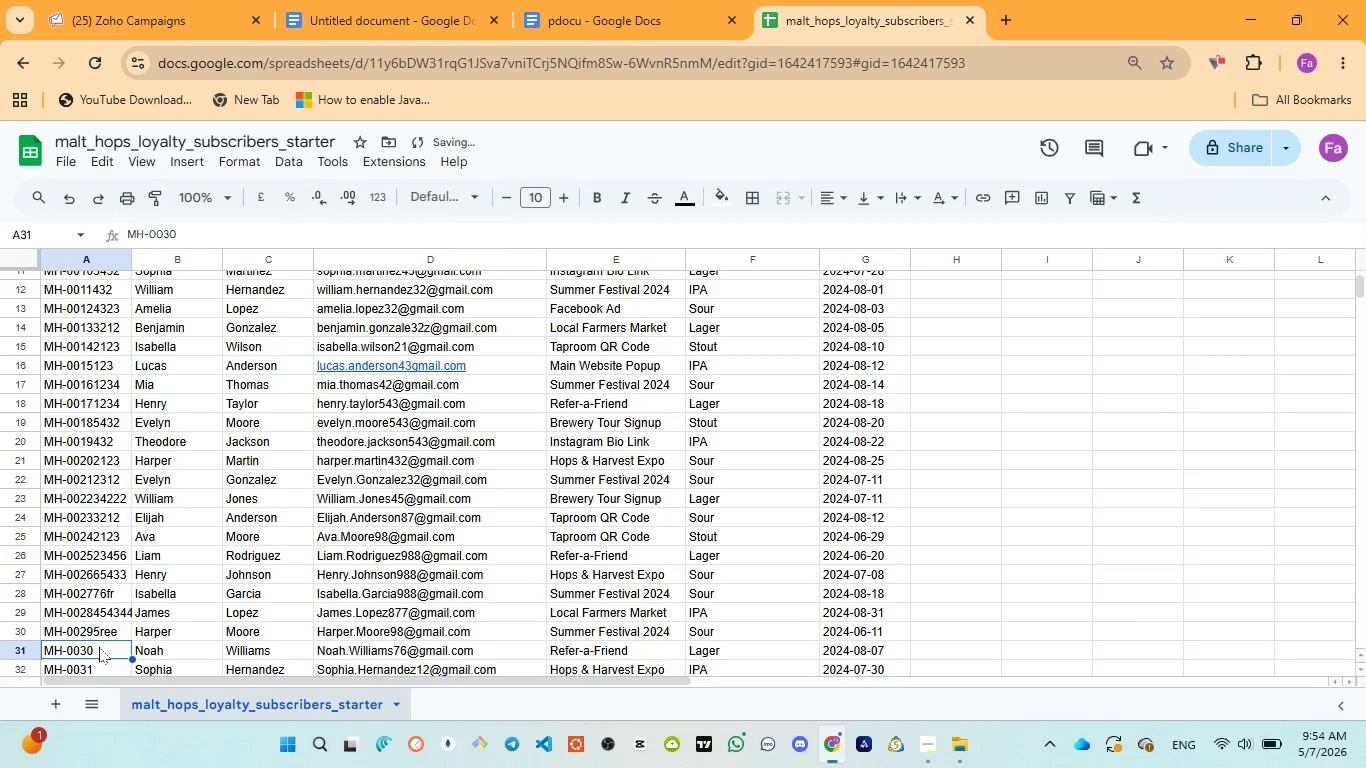 
double_click([99, 647])
 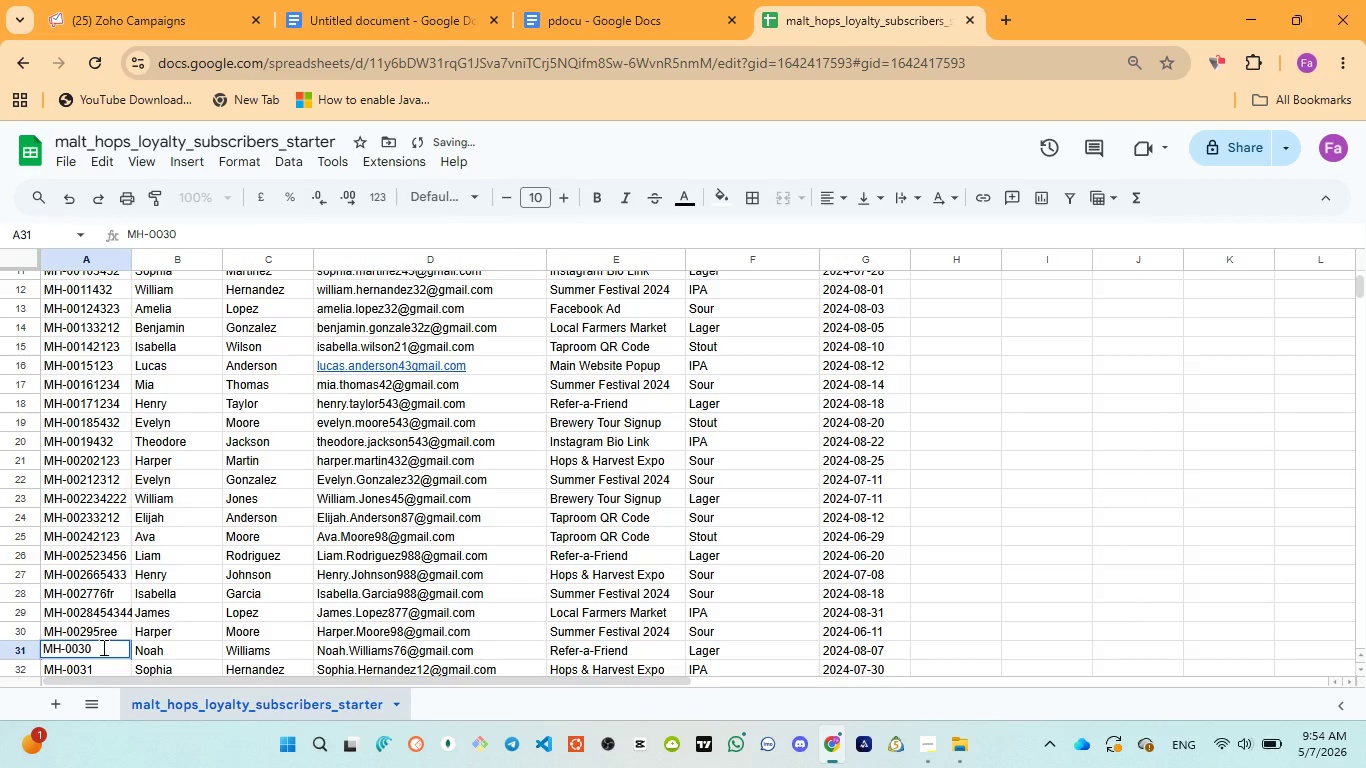 
type(231)
 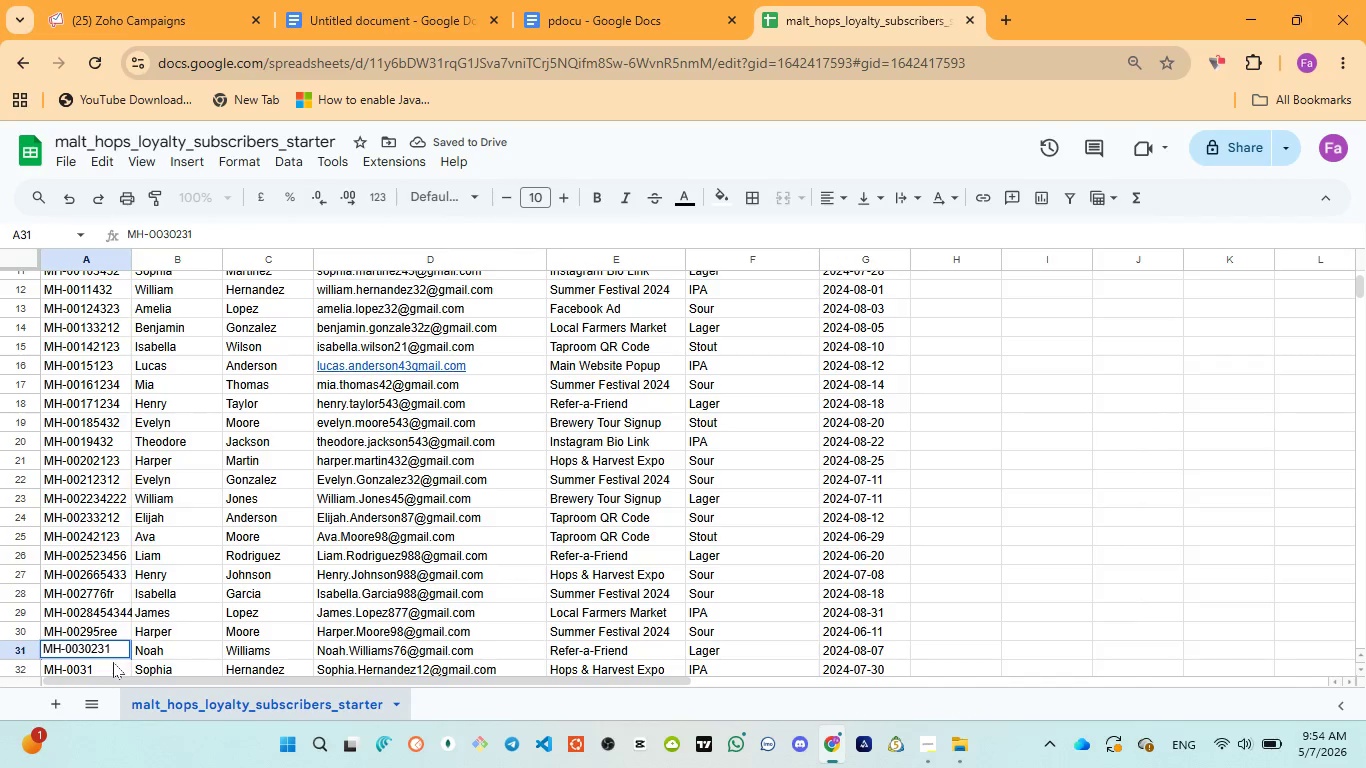 
left_click([111, 664])
 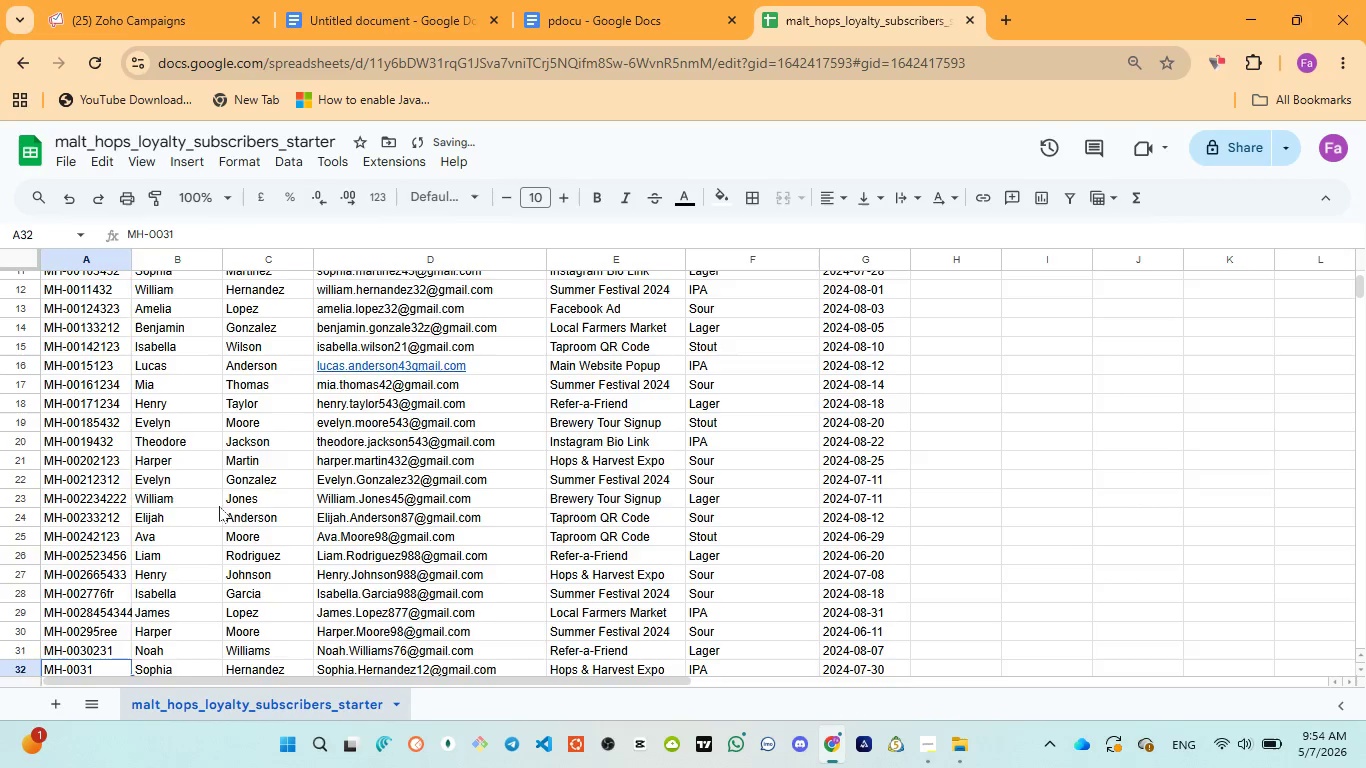 
scroll: coordinate [218, 513], scroll_direction: down, amount: 2.0
 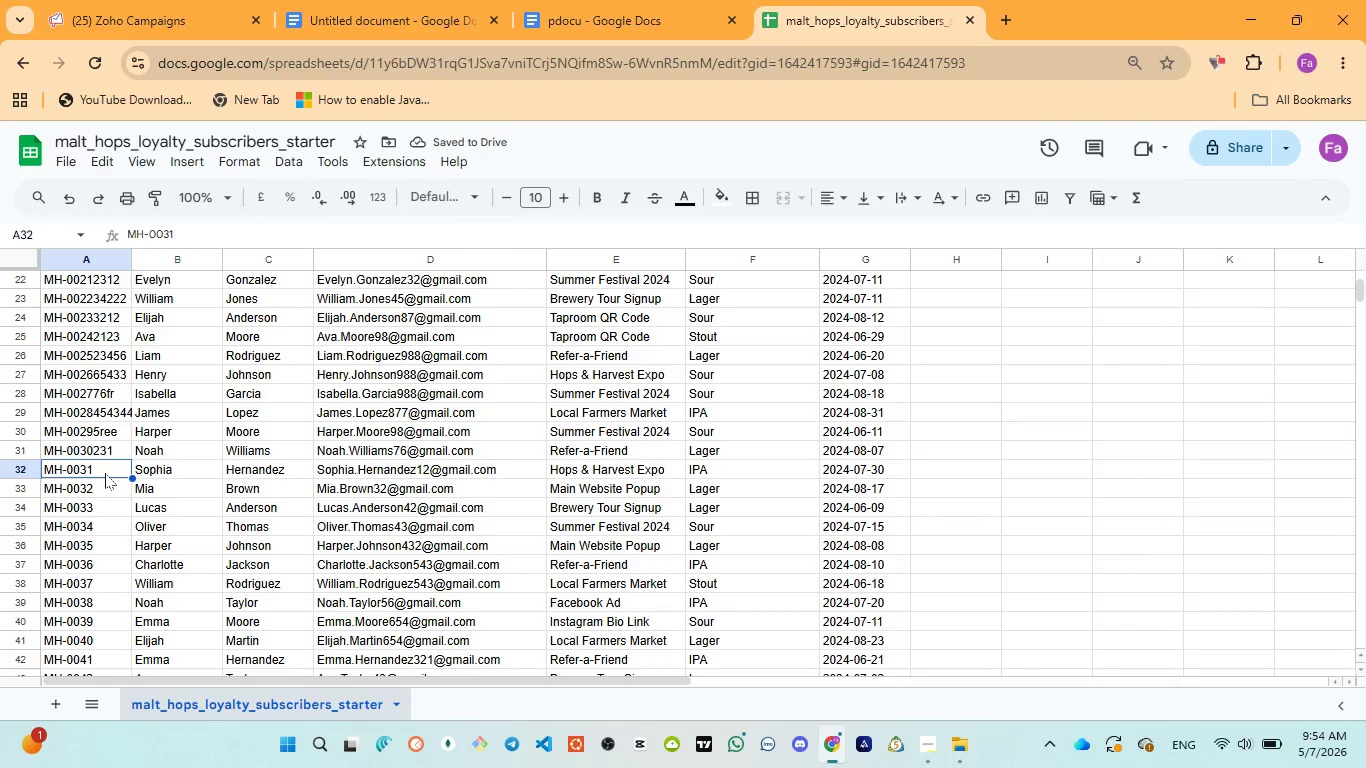 
double_click([105, 473])
 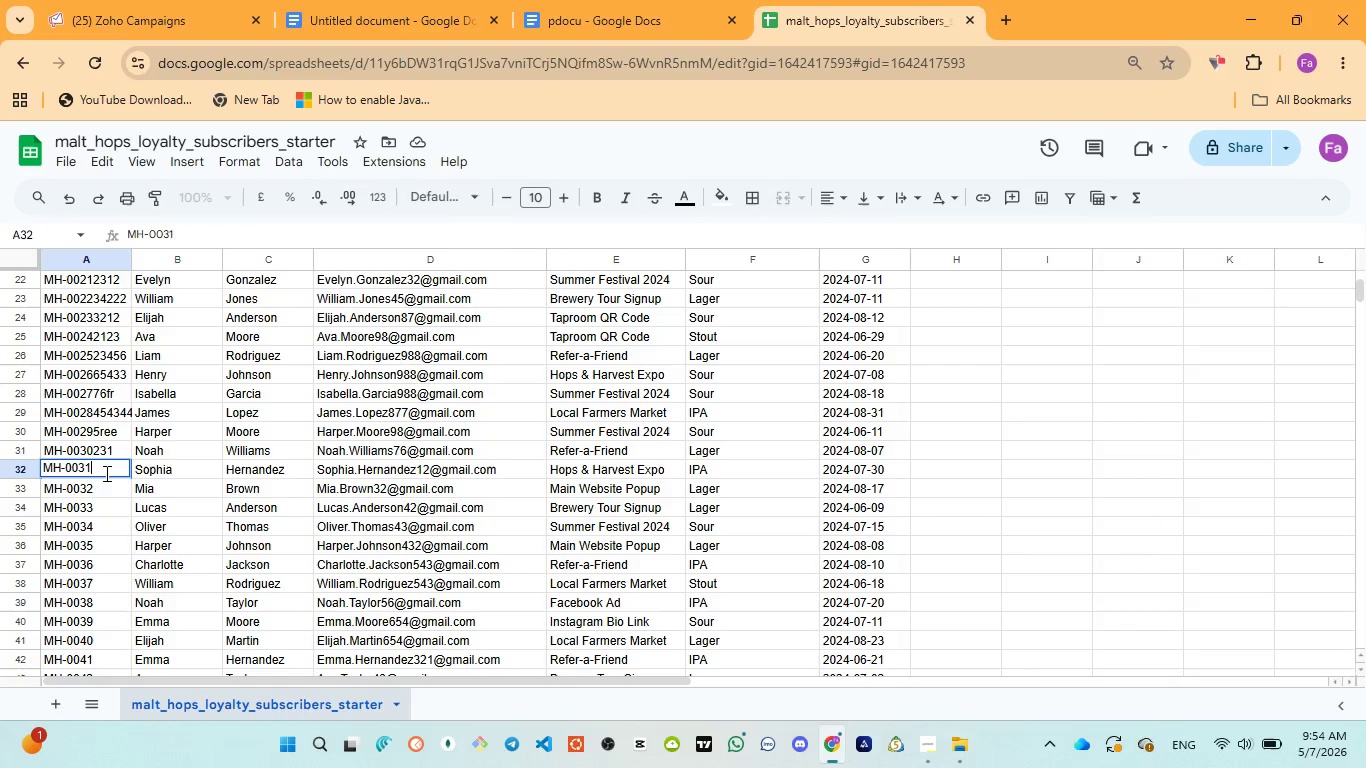 
wait(10.88)
 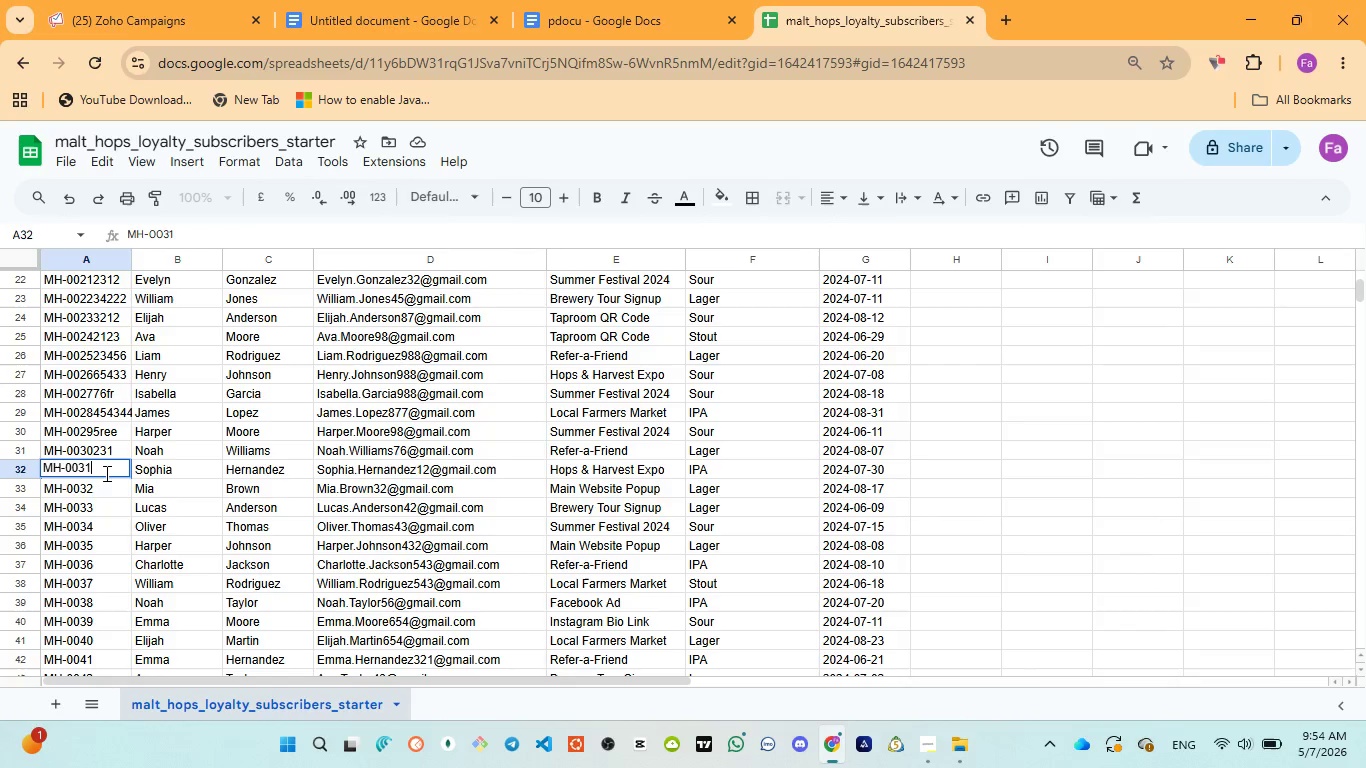 
left_click([105, 472])
 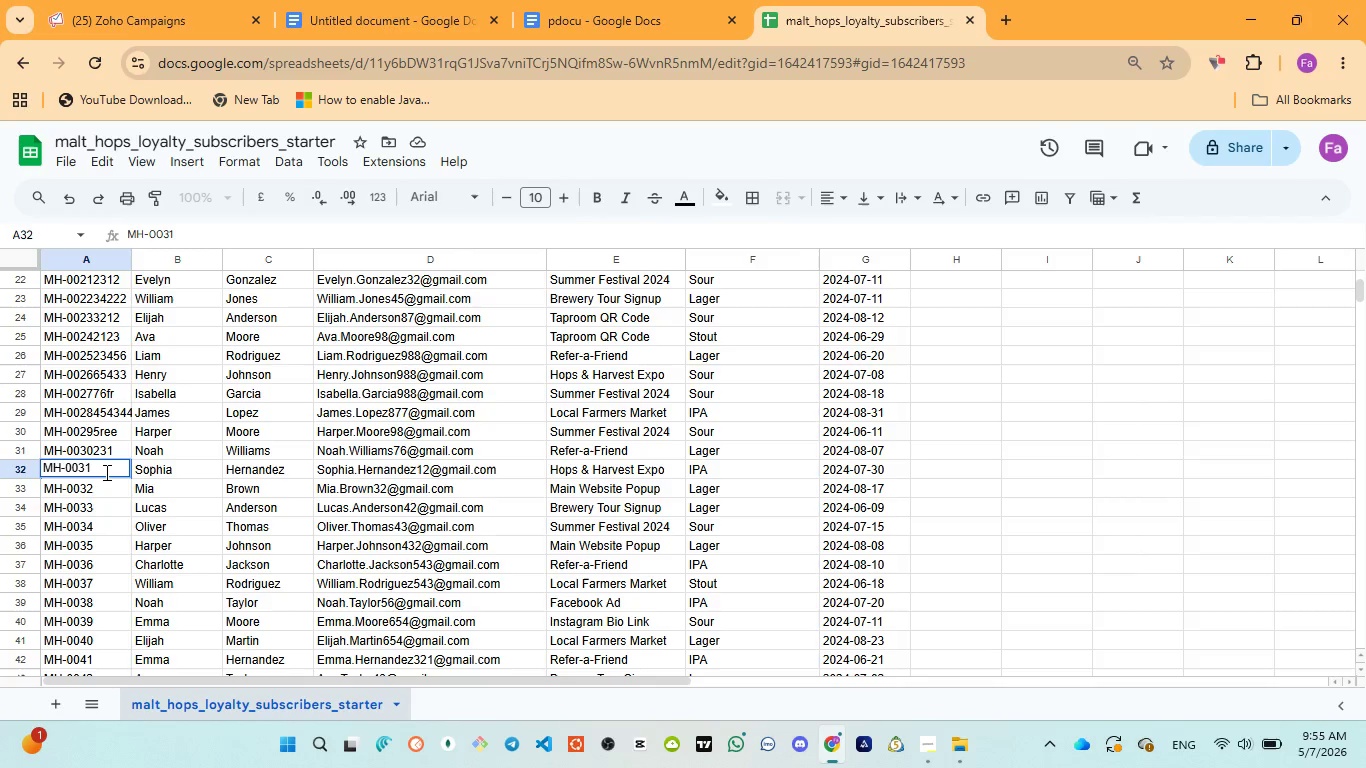 
type(2w322)
 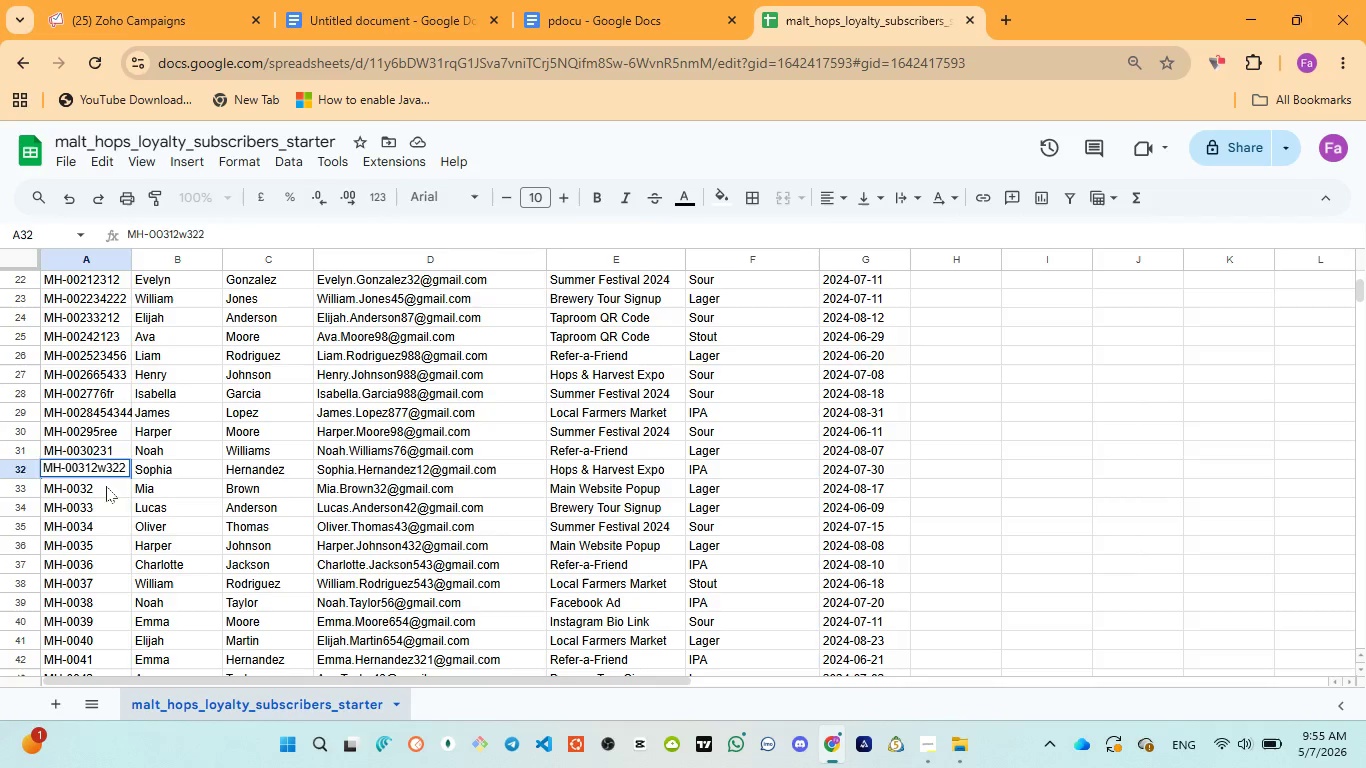 
double_click([106, 486])
 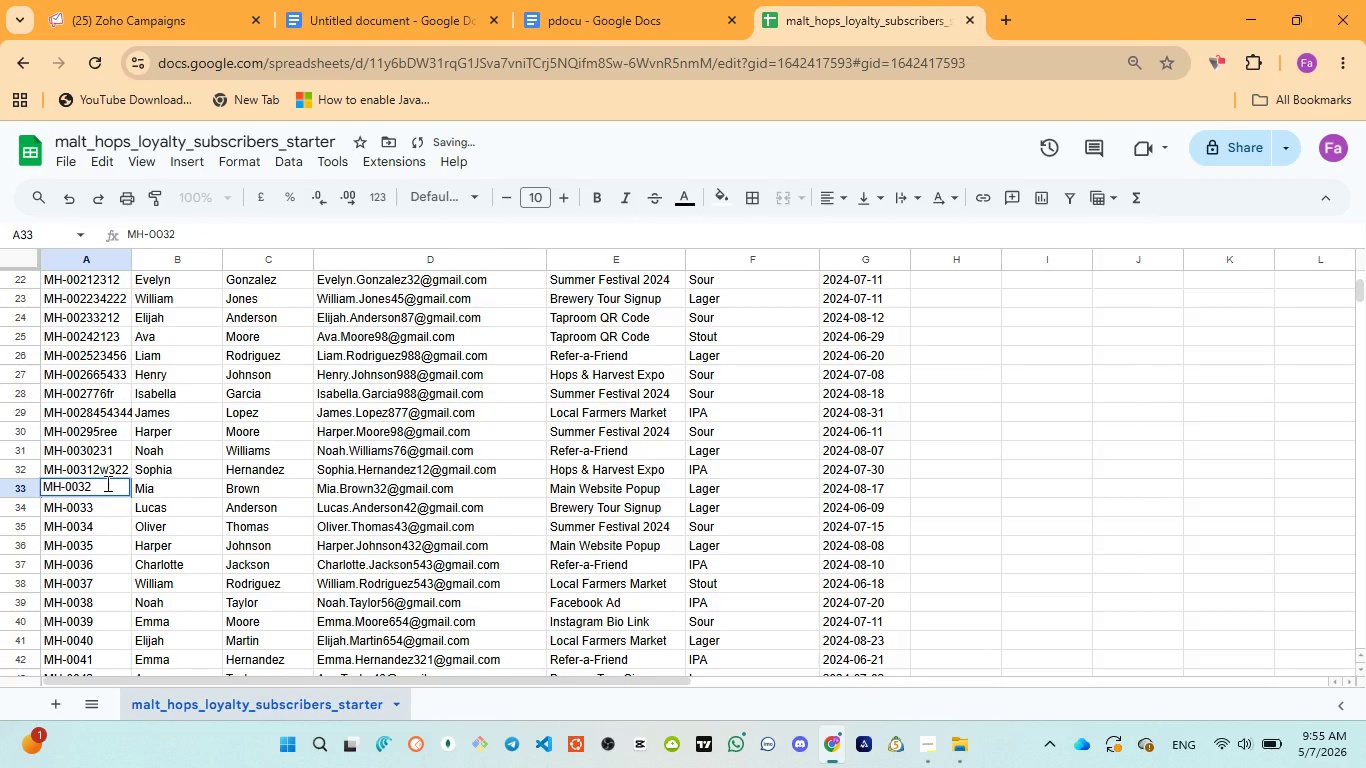 
type(43e3)
 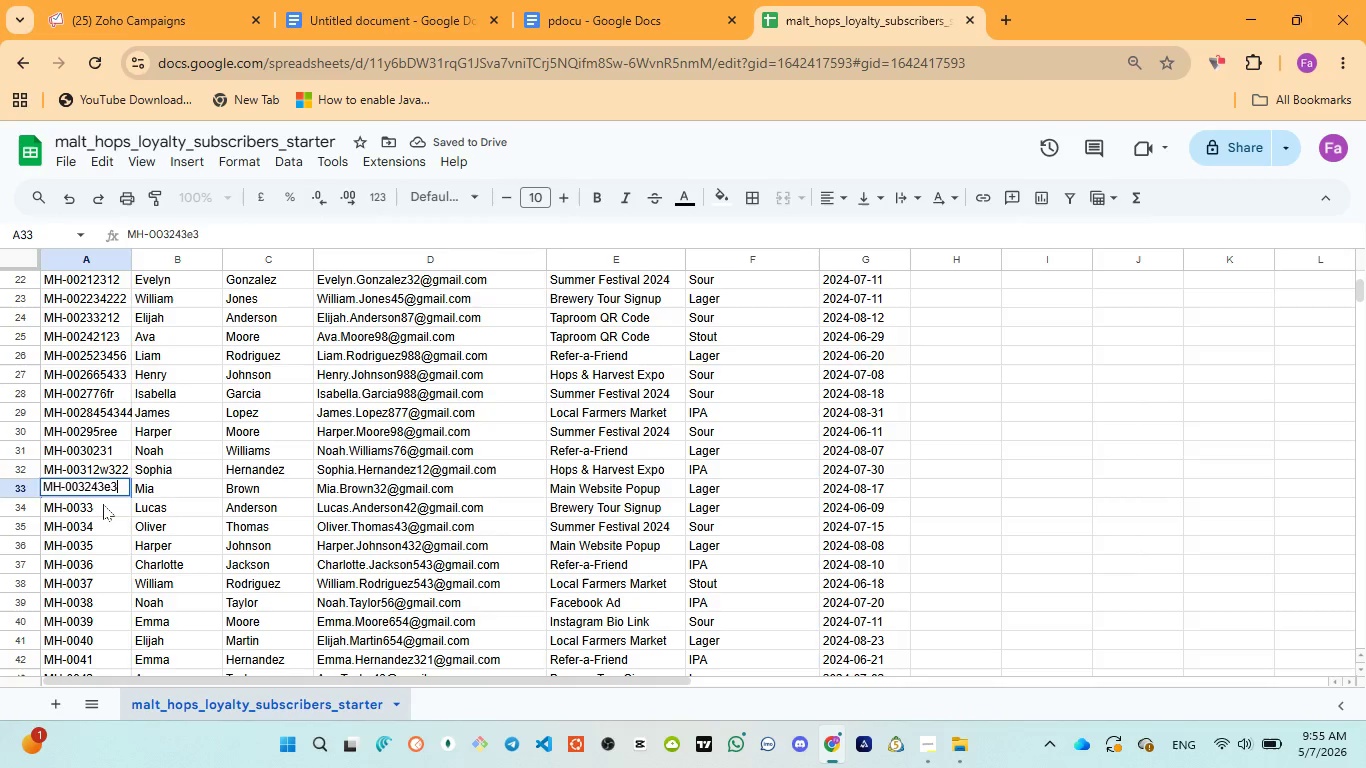 
double_click([103, 503])
 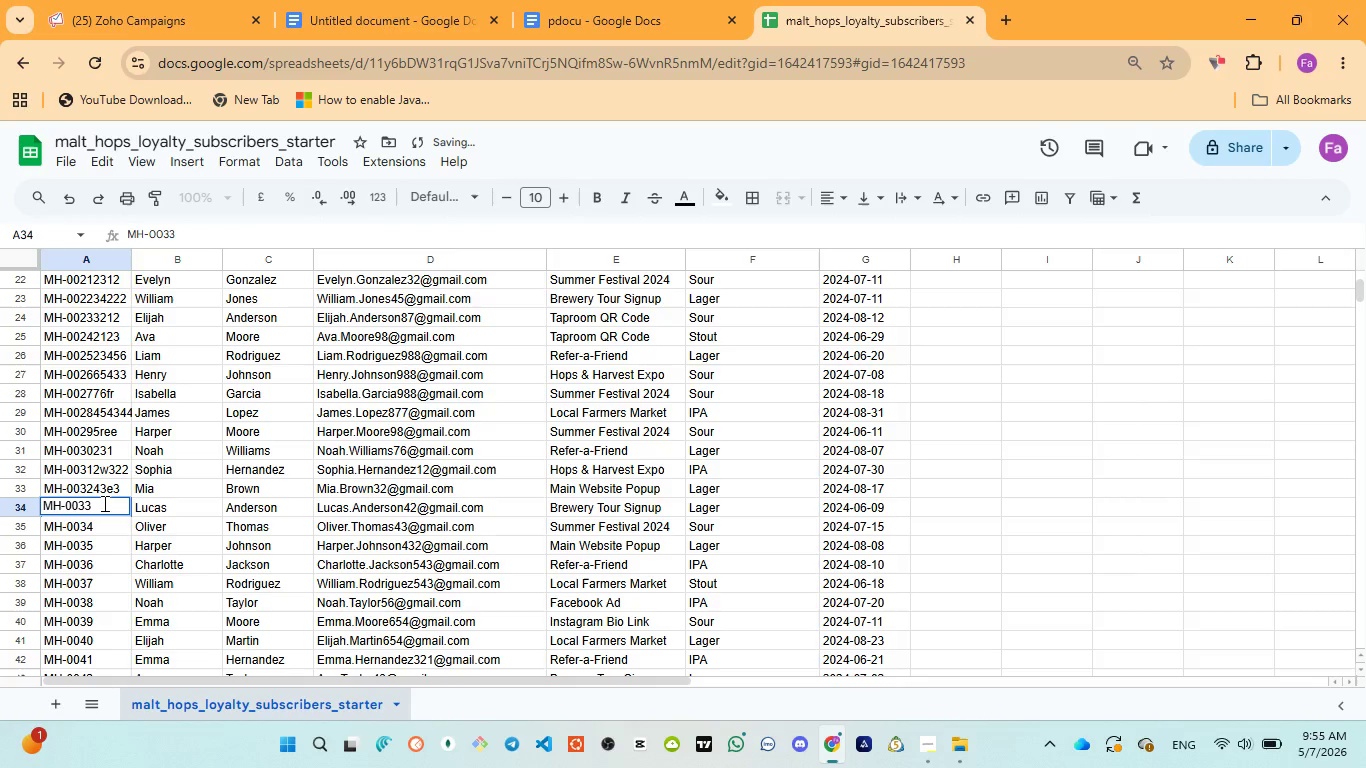 
type(34ew)
 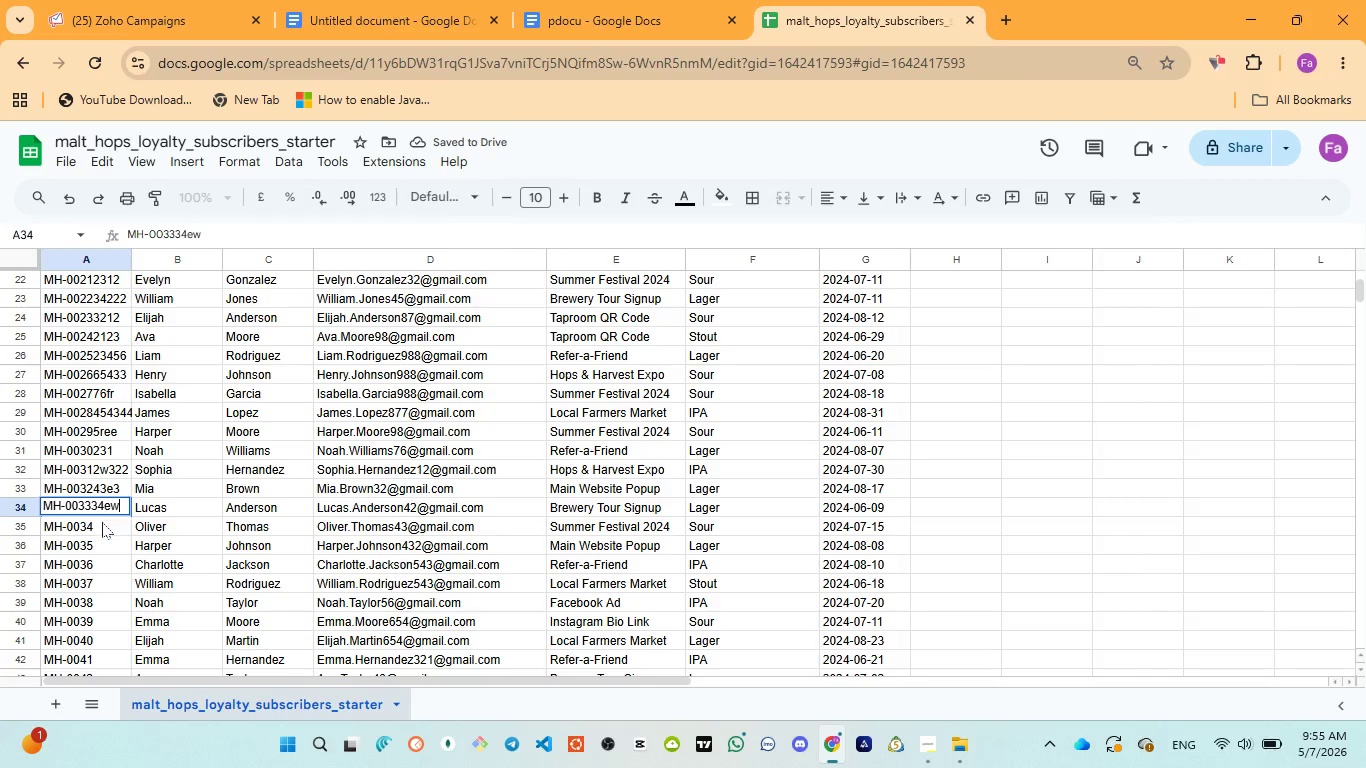 
double_click([102, 524])
 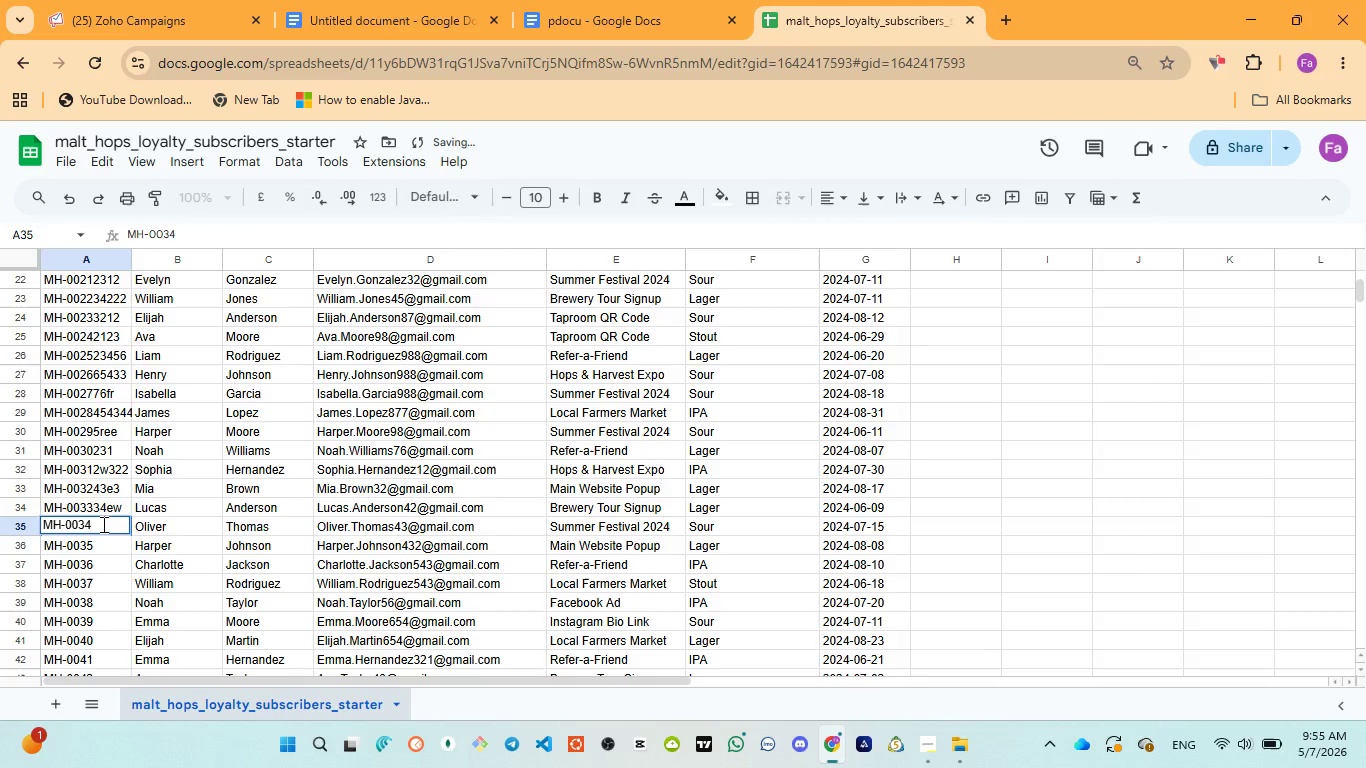 
type(43ew)
 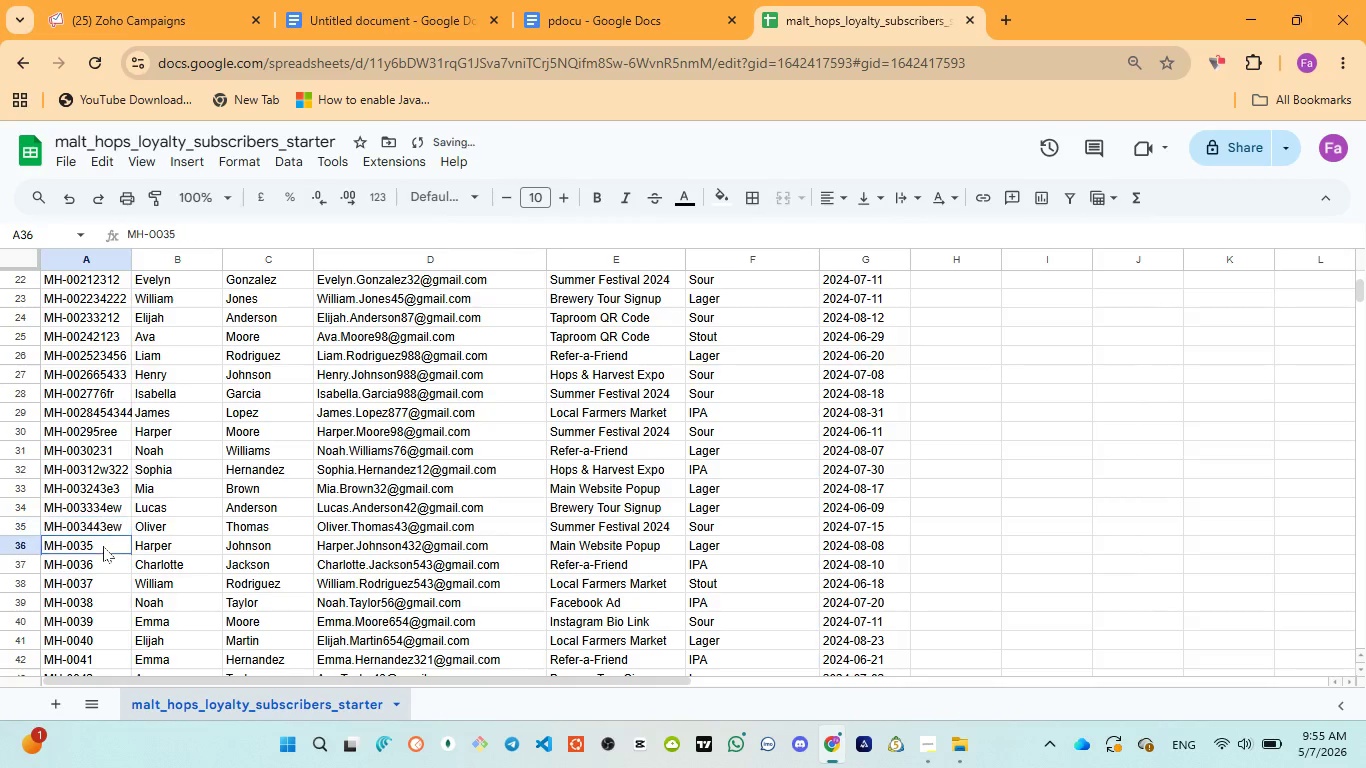 
double_click([103, 546])
 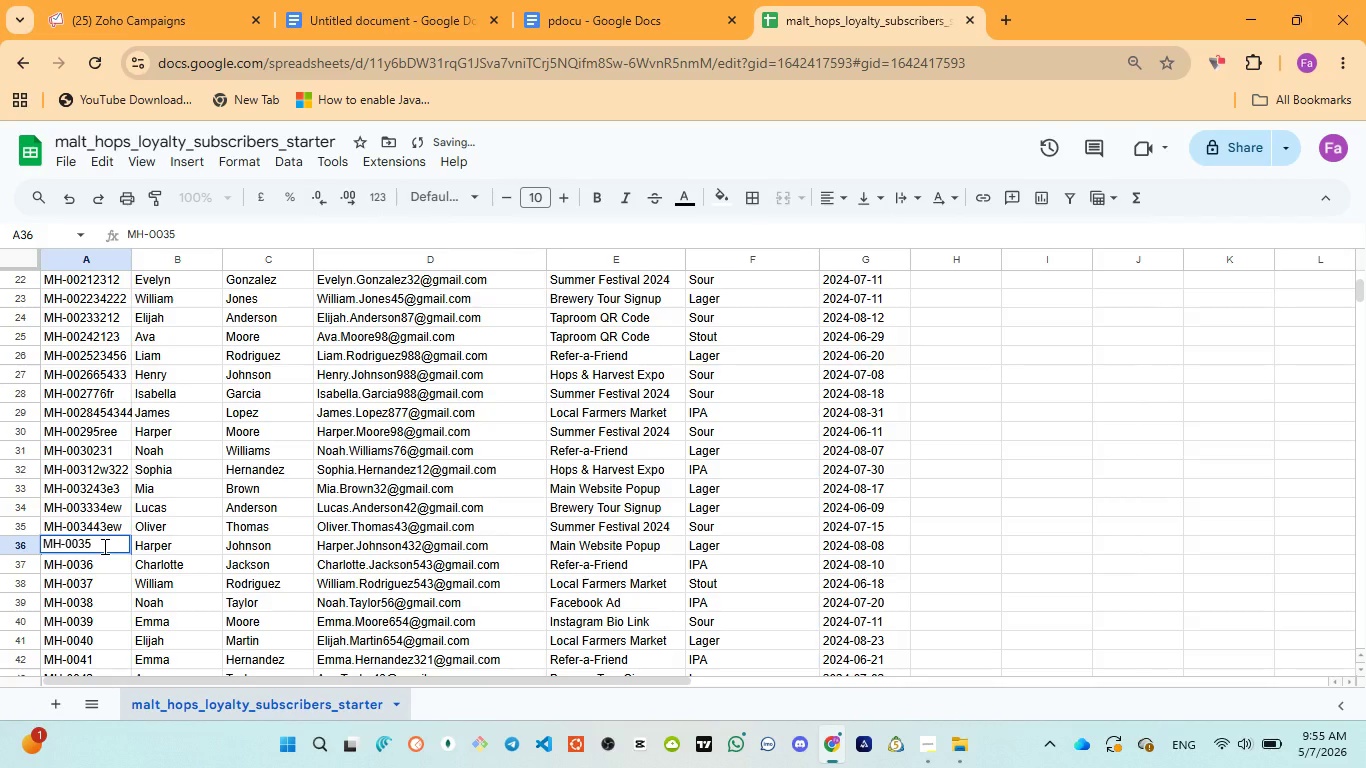 
type(432q)
 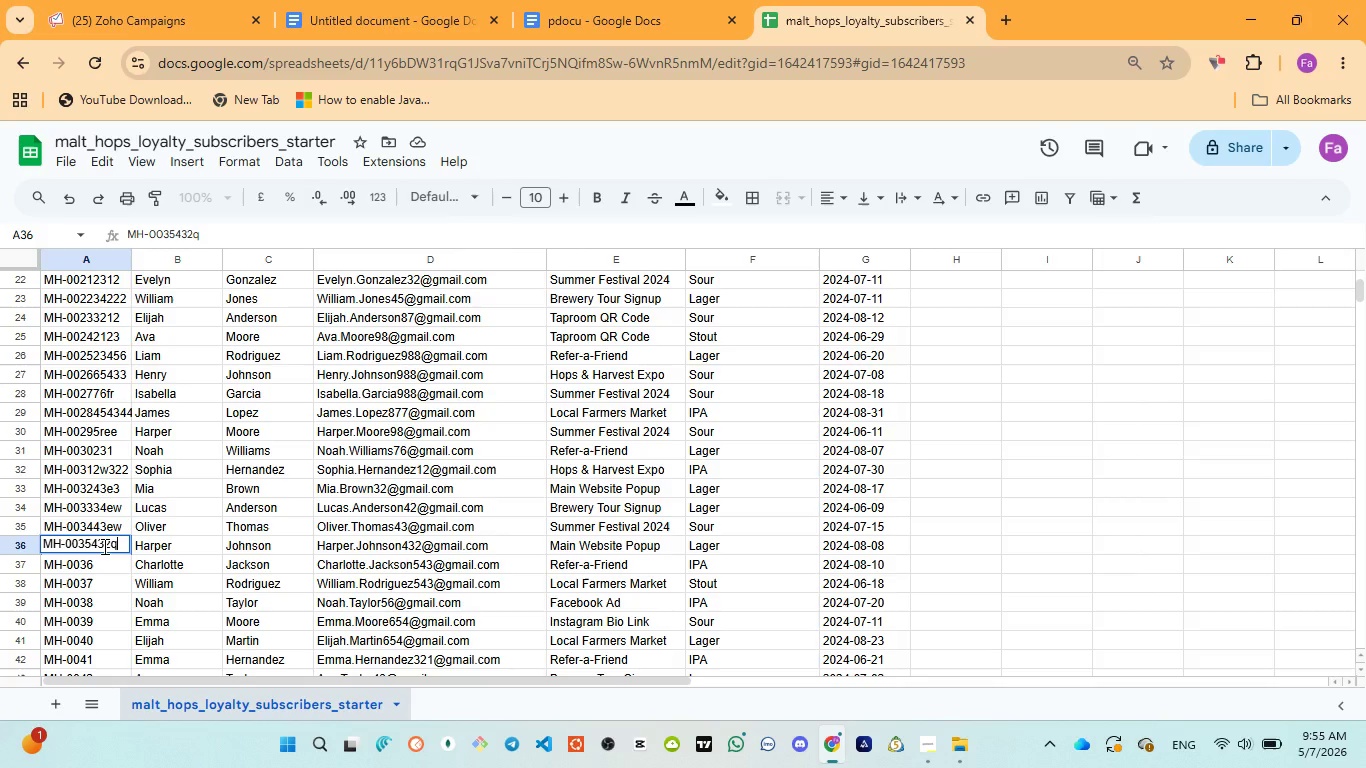 
double_click([104, 565])
 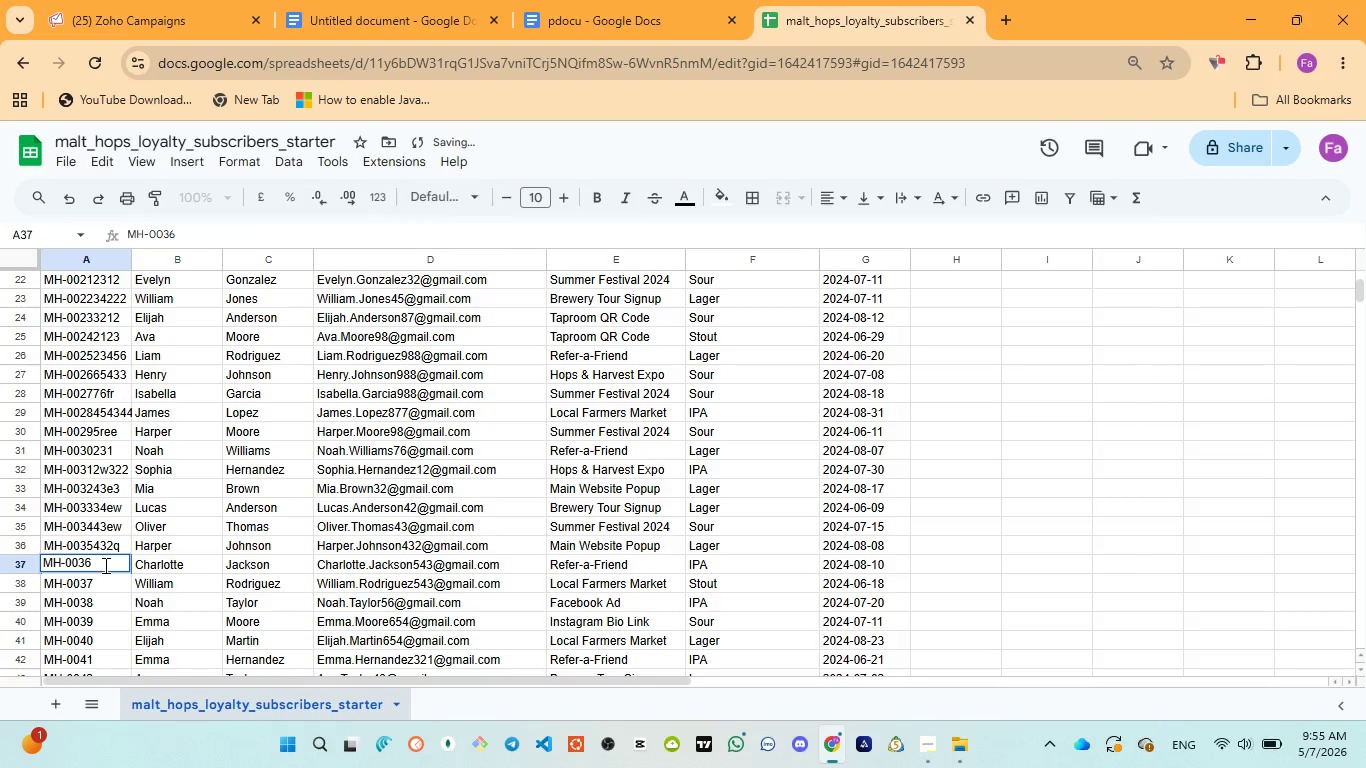 
type(34e2)
 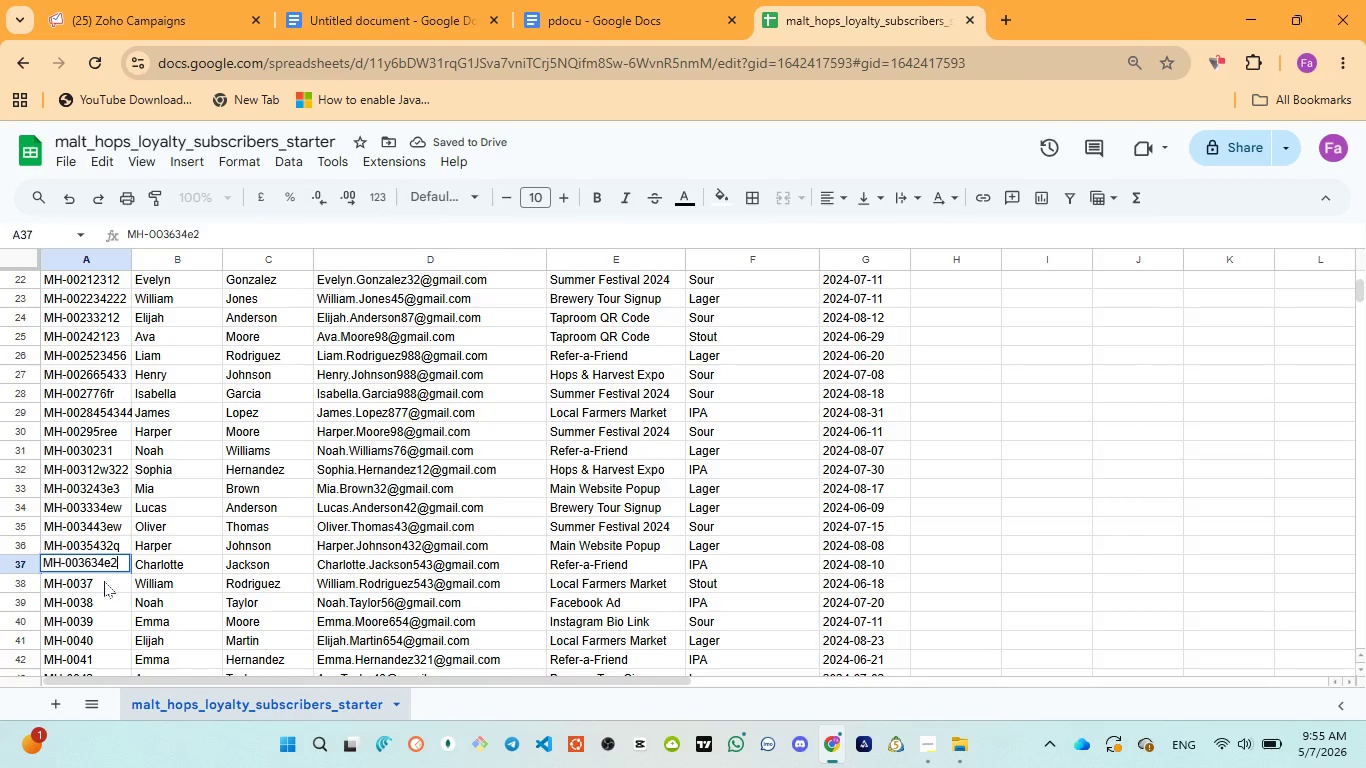 
double_click([104, 581])
 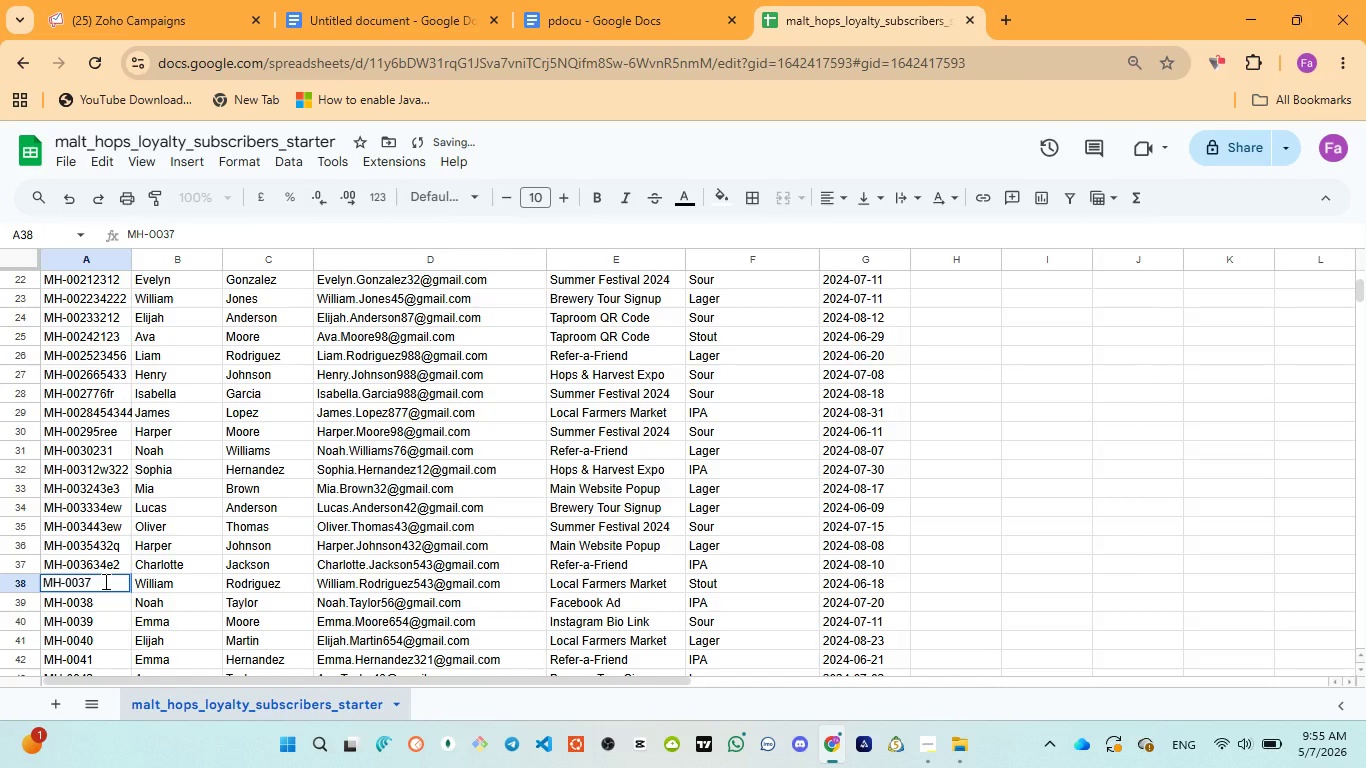 
type(67y6)
 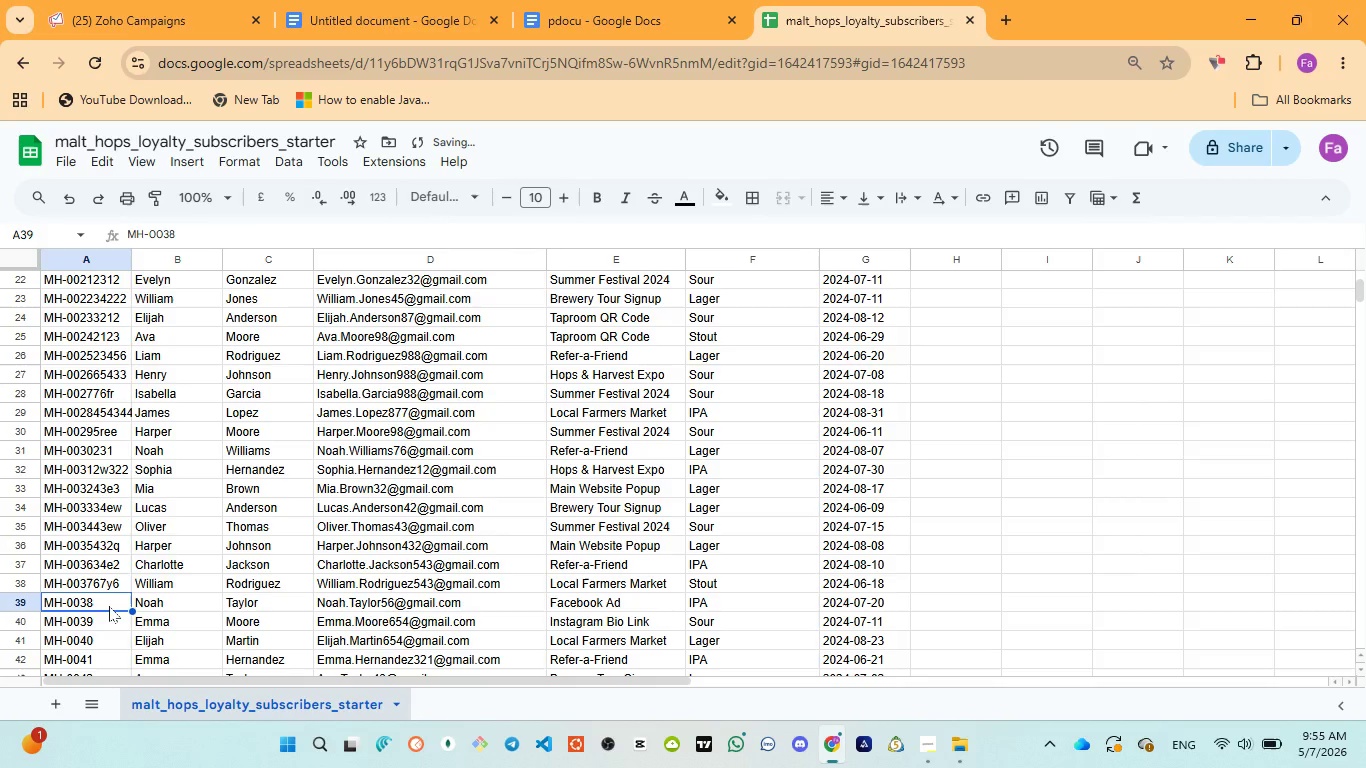 
double_click([109, 605])
 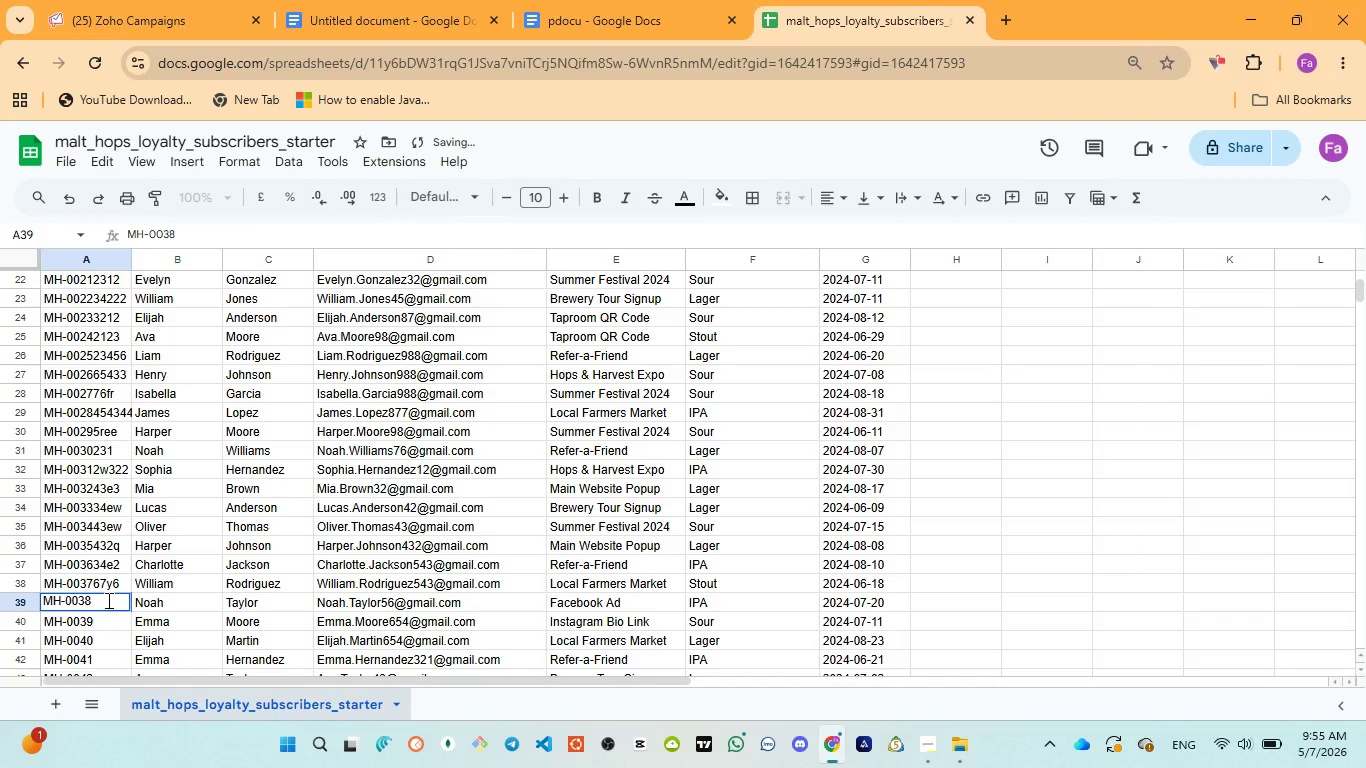 
type(876y)
 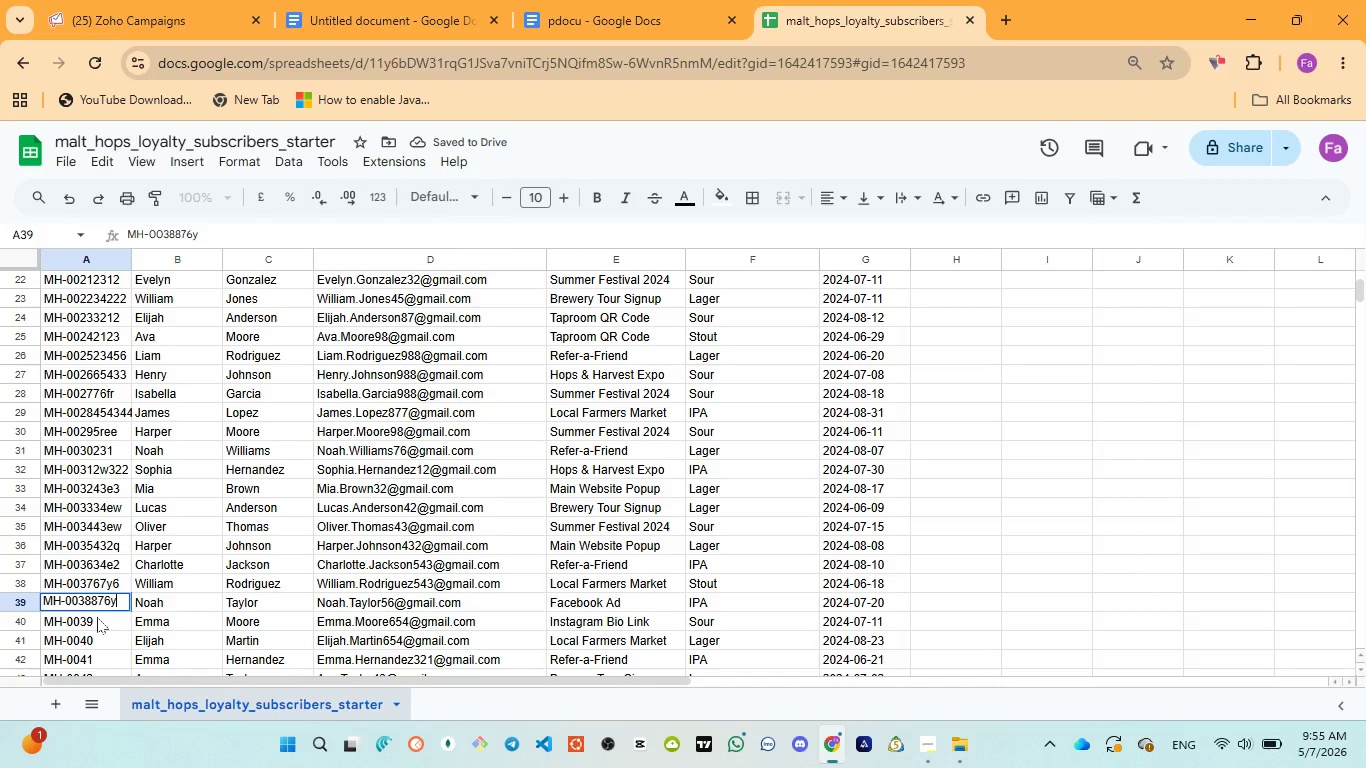 
double_click([97, 617])
 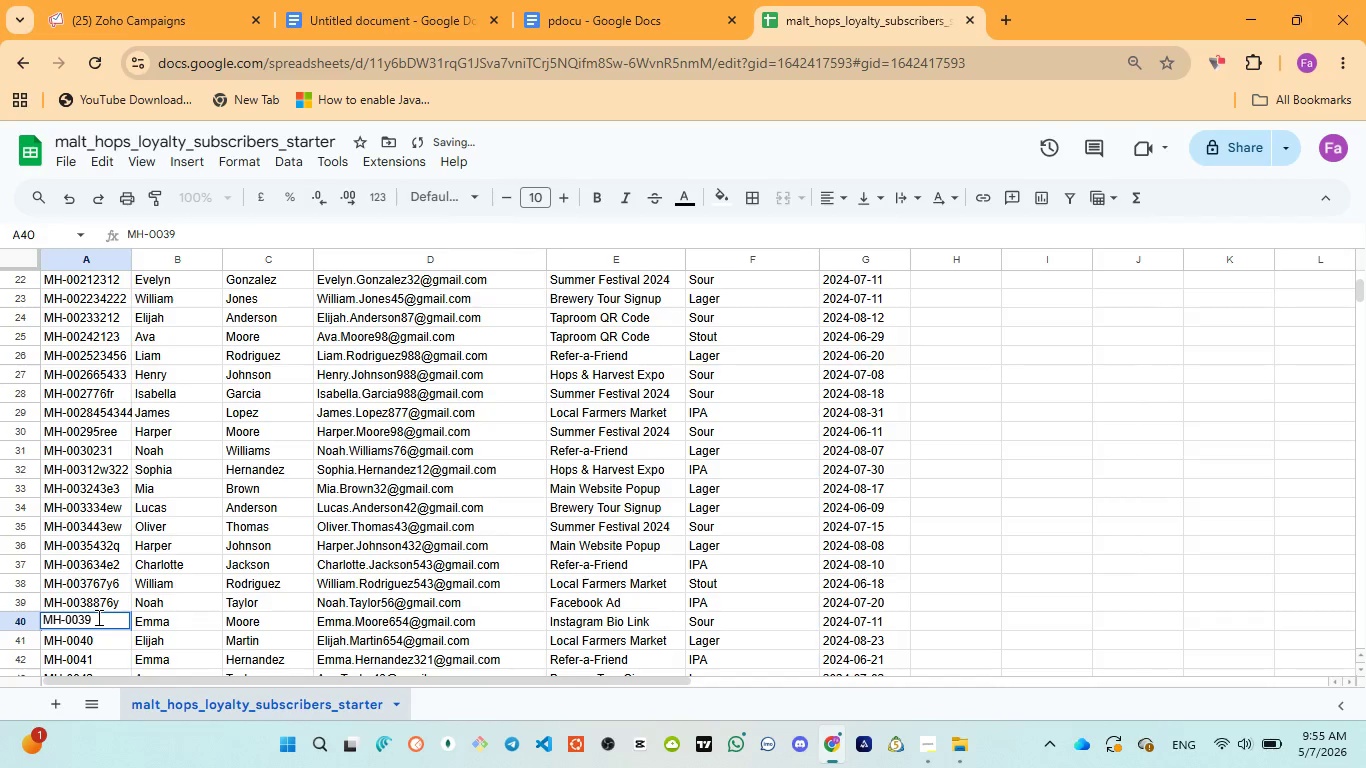 
type(5t45)
 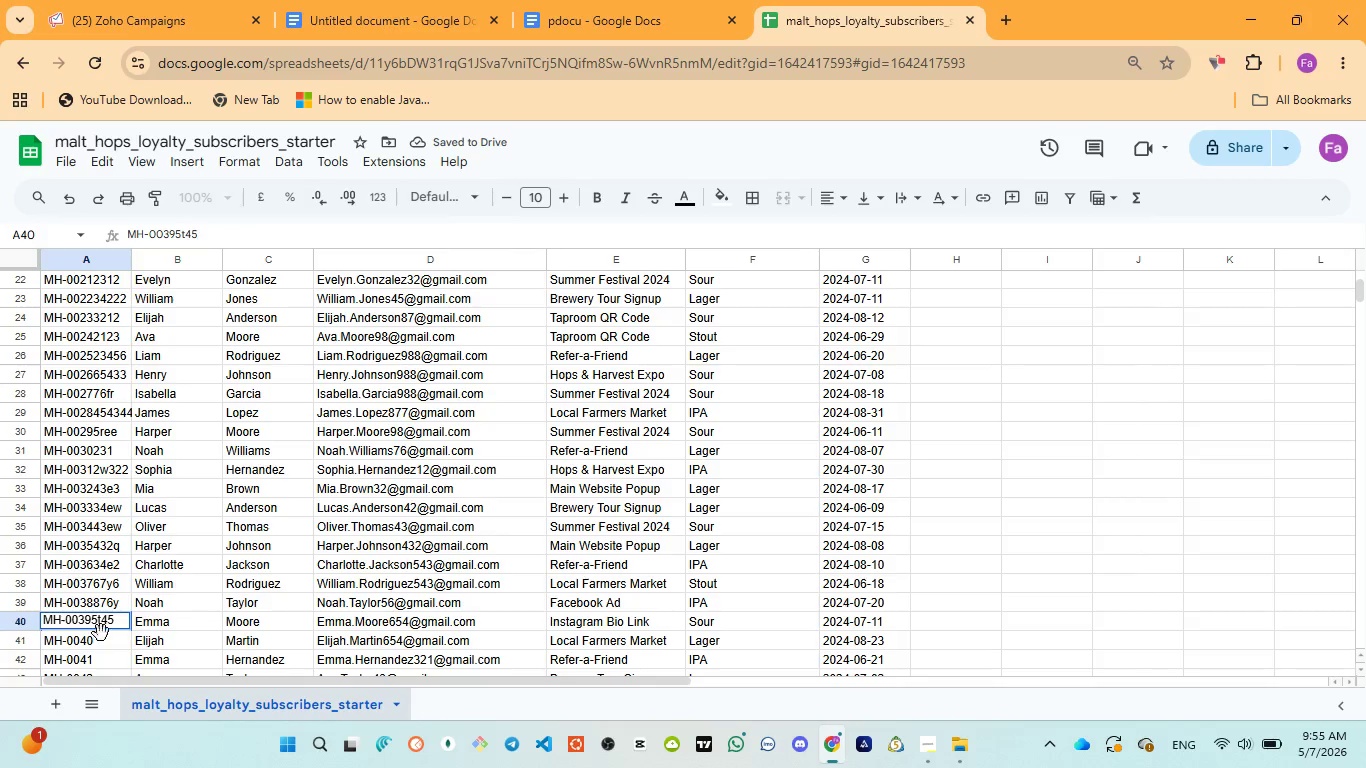 
double_click([101, 633])
 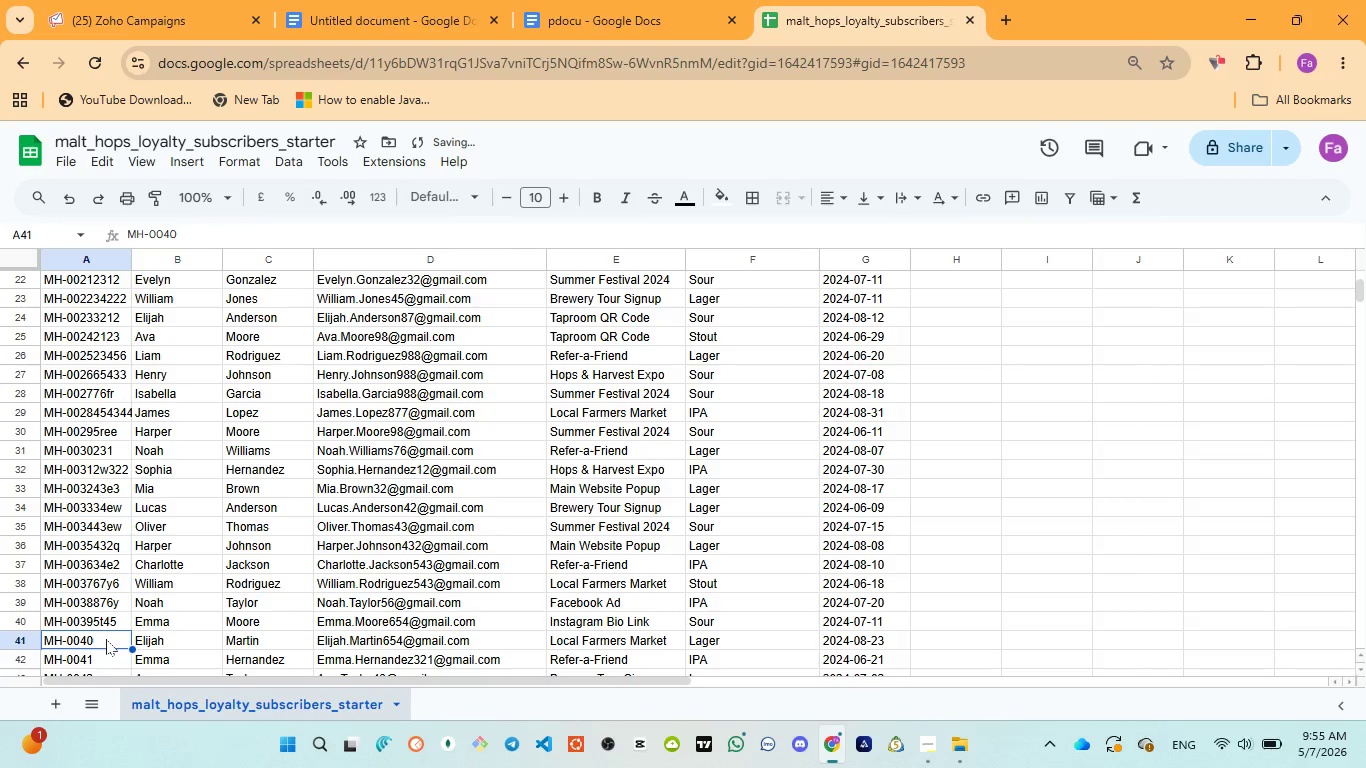 
double_click([106, 640])
 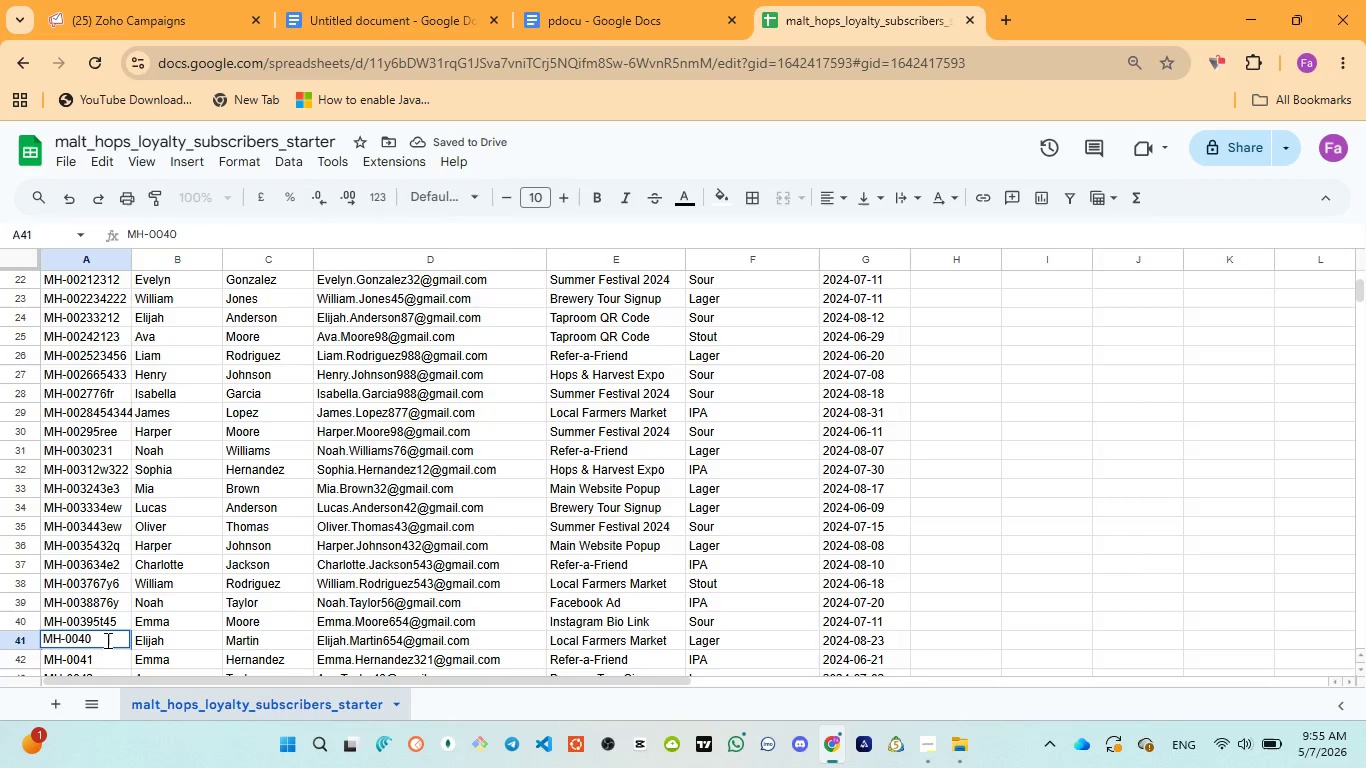 
type(76yt5)
 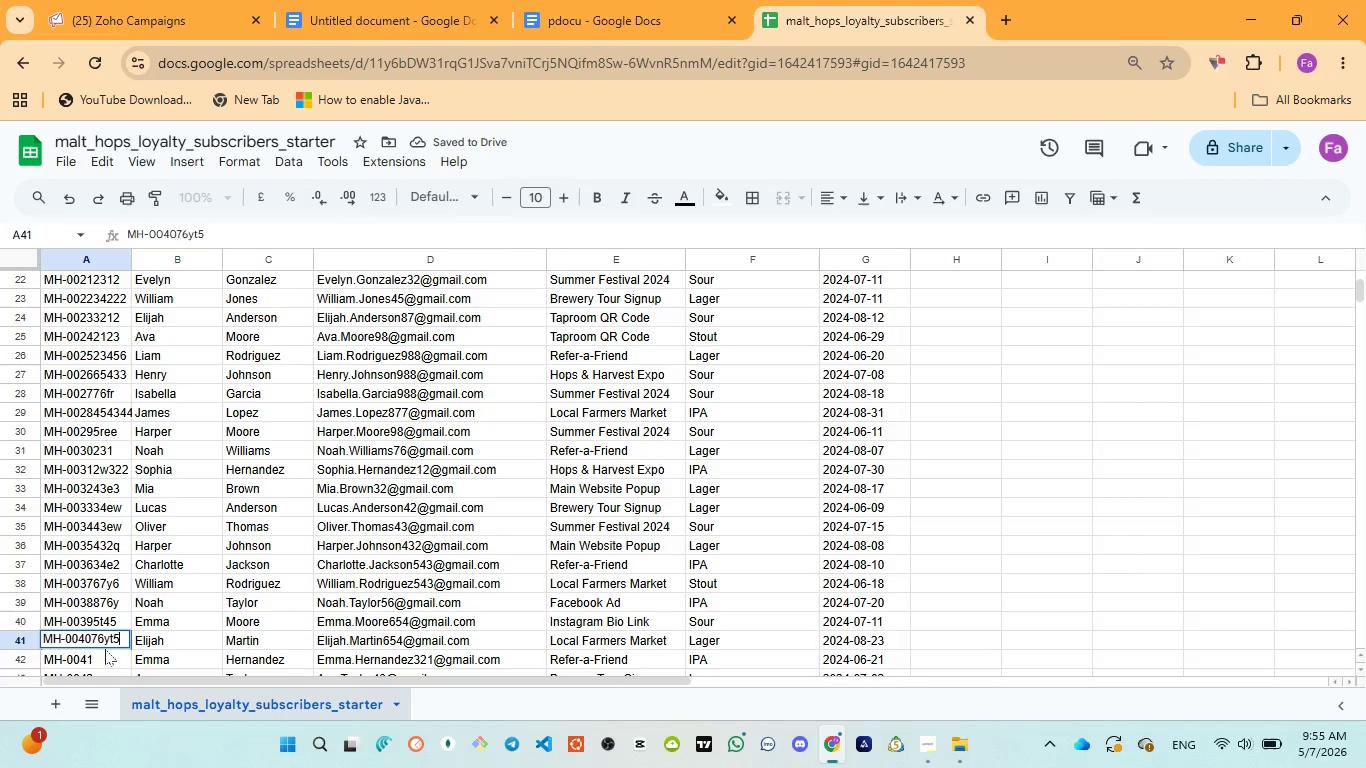 
left_click([100, 654])
 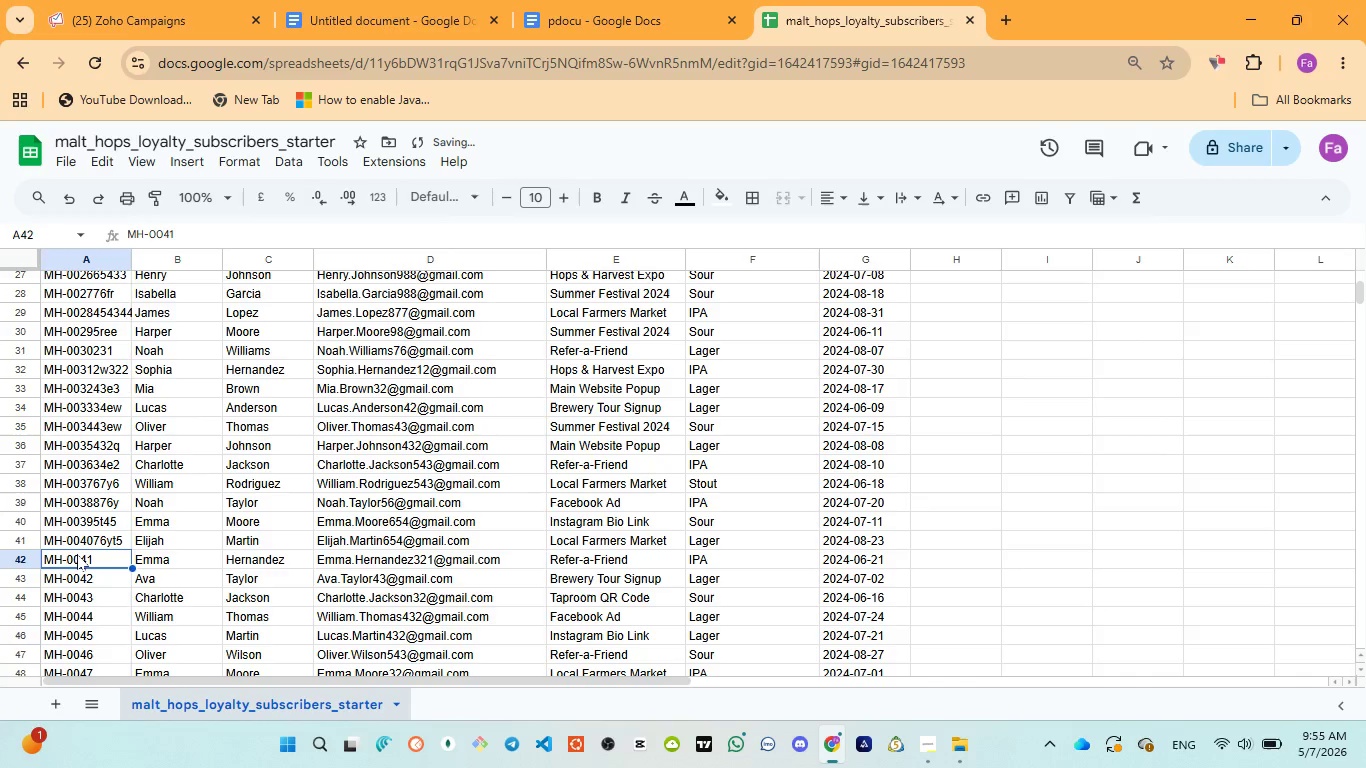 
scroll: coordinate [77, 554], scroll_direction: down, amount: 2.0
 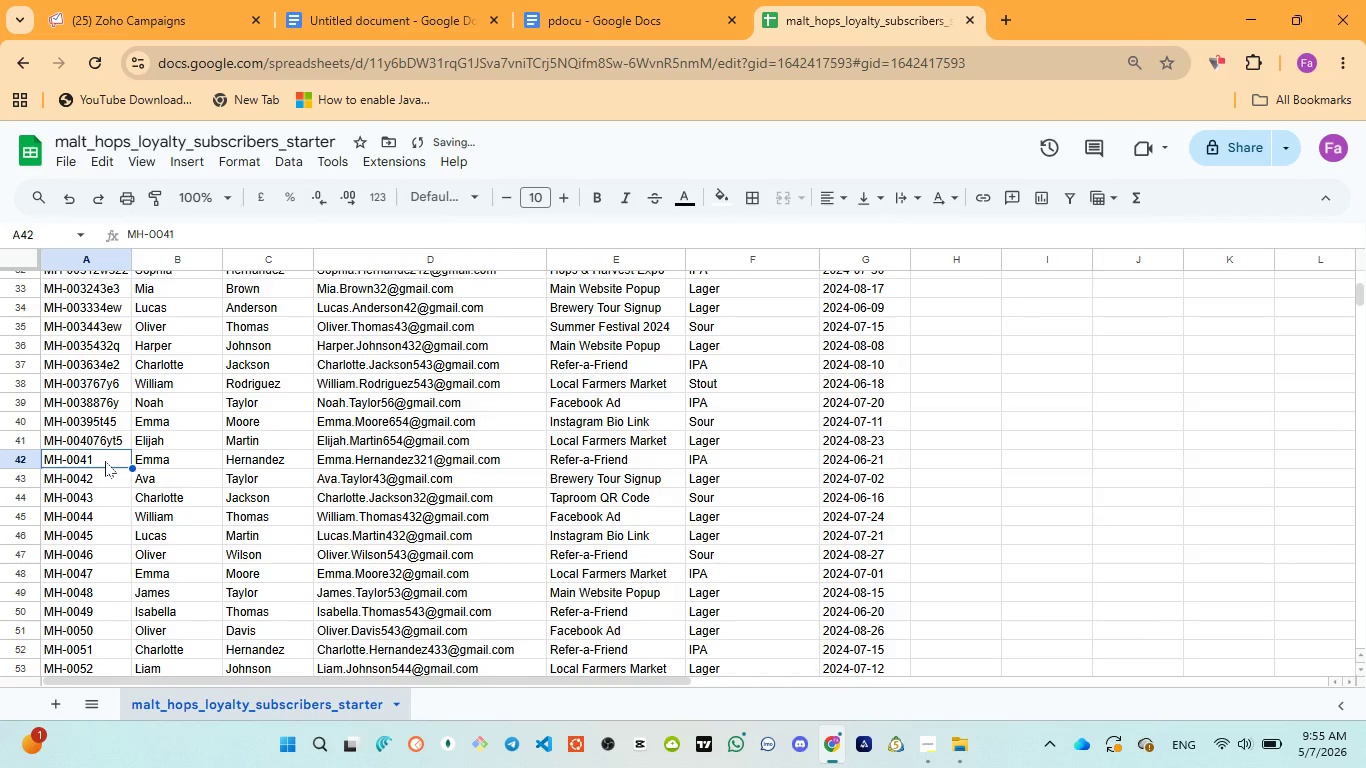 
double_click([105, 461])
 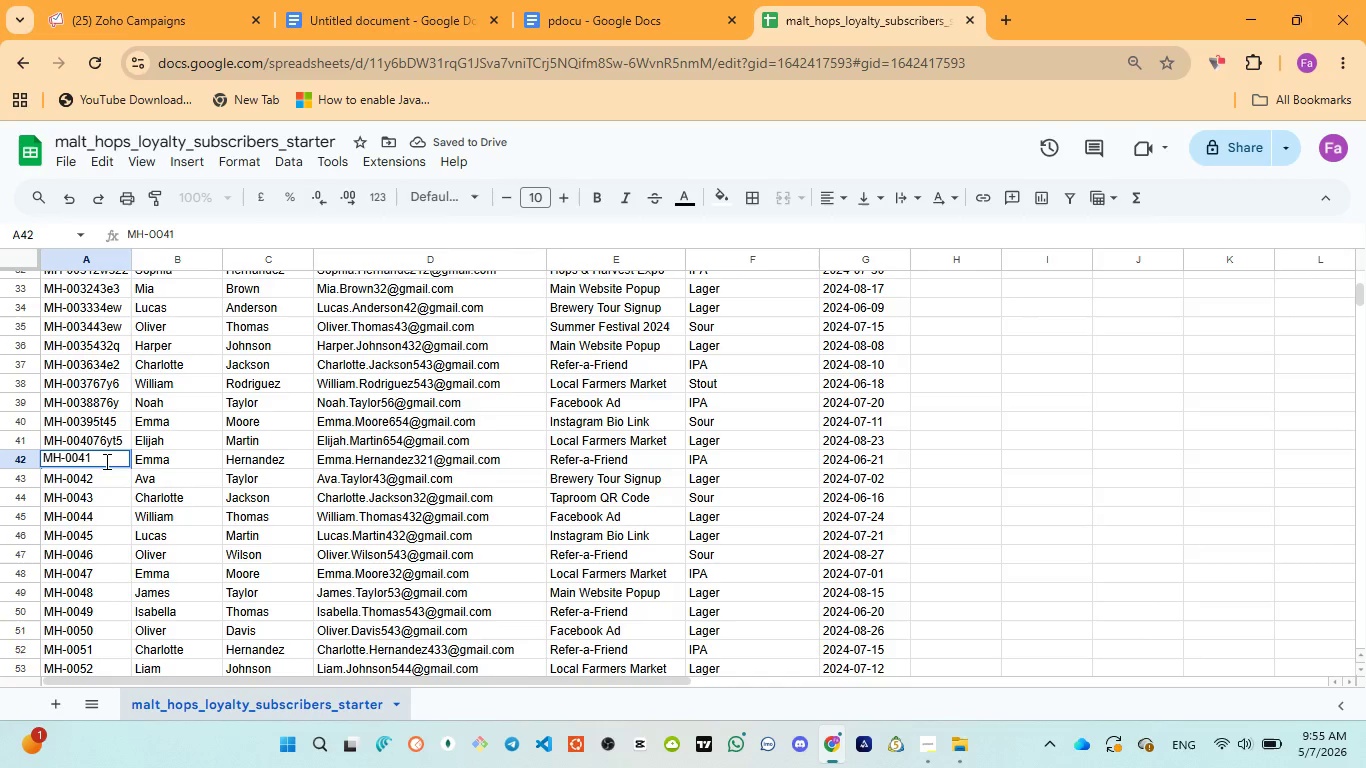 
type(5r4e)
 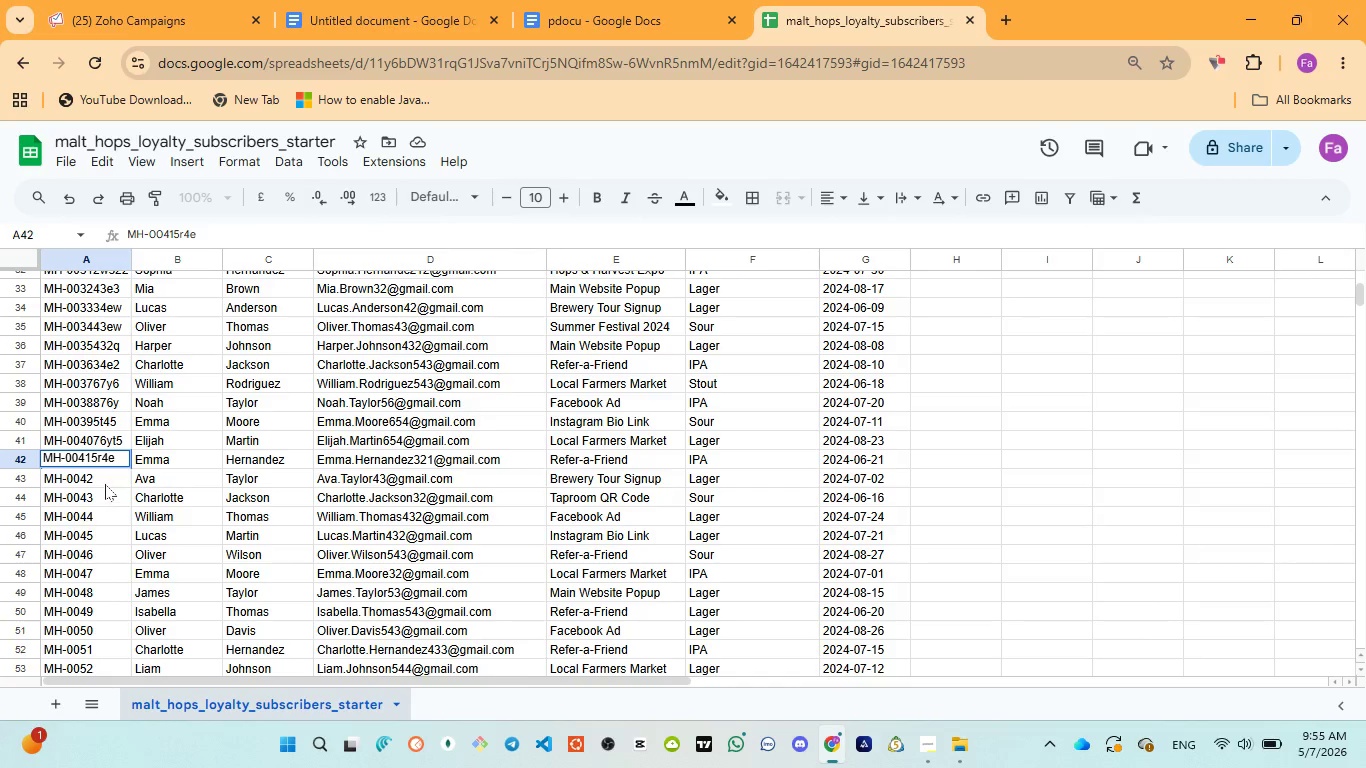 
double_click([107, 470])
 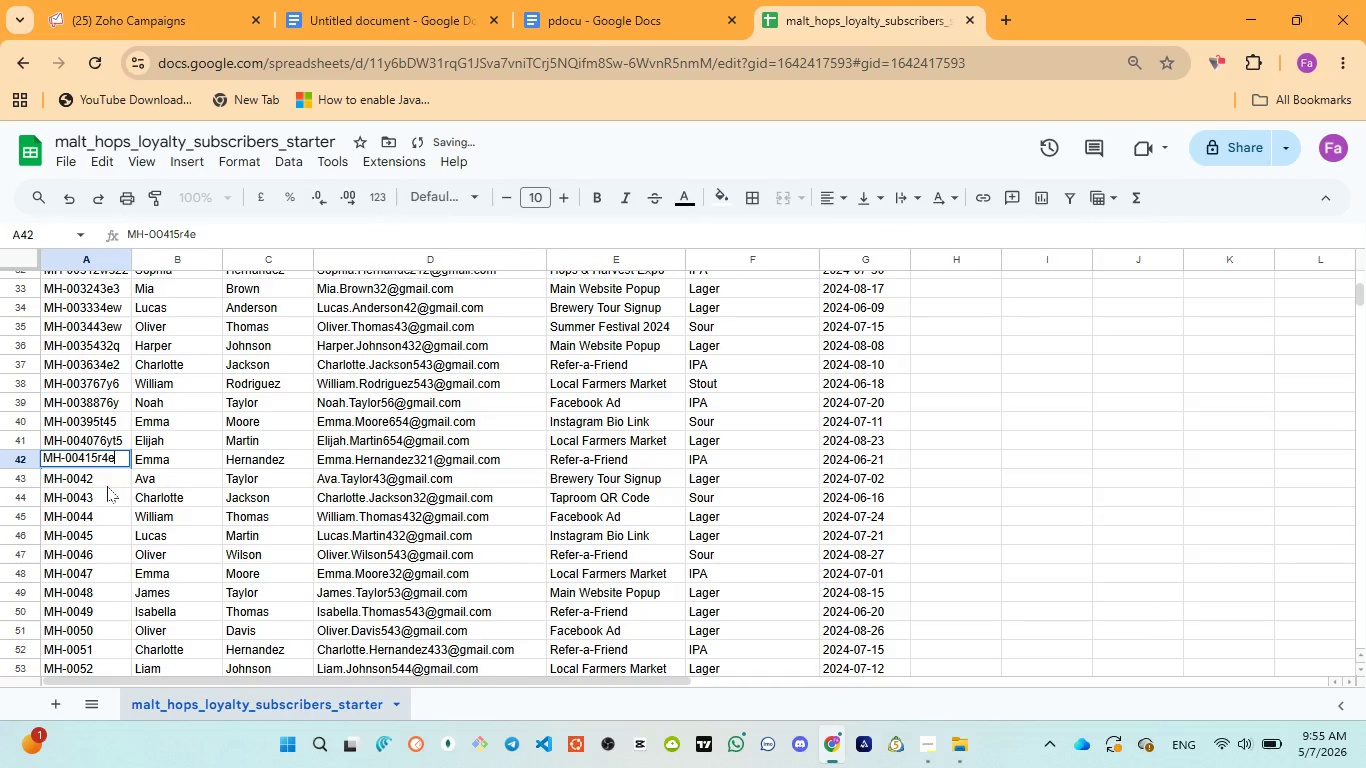 
double_click([107, 479])
 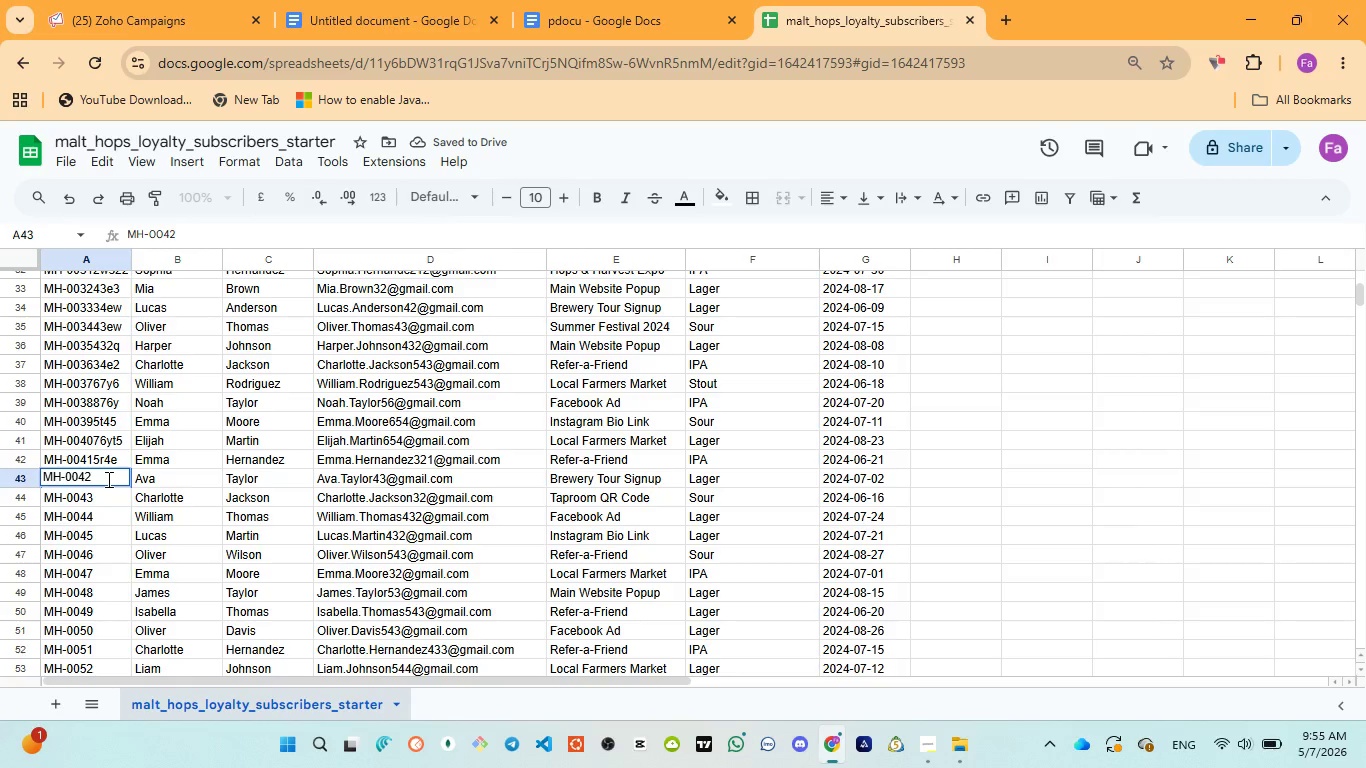 
type(w23w)
 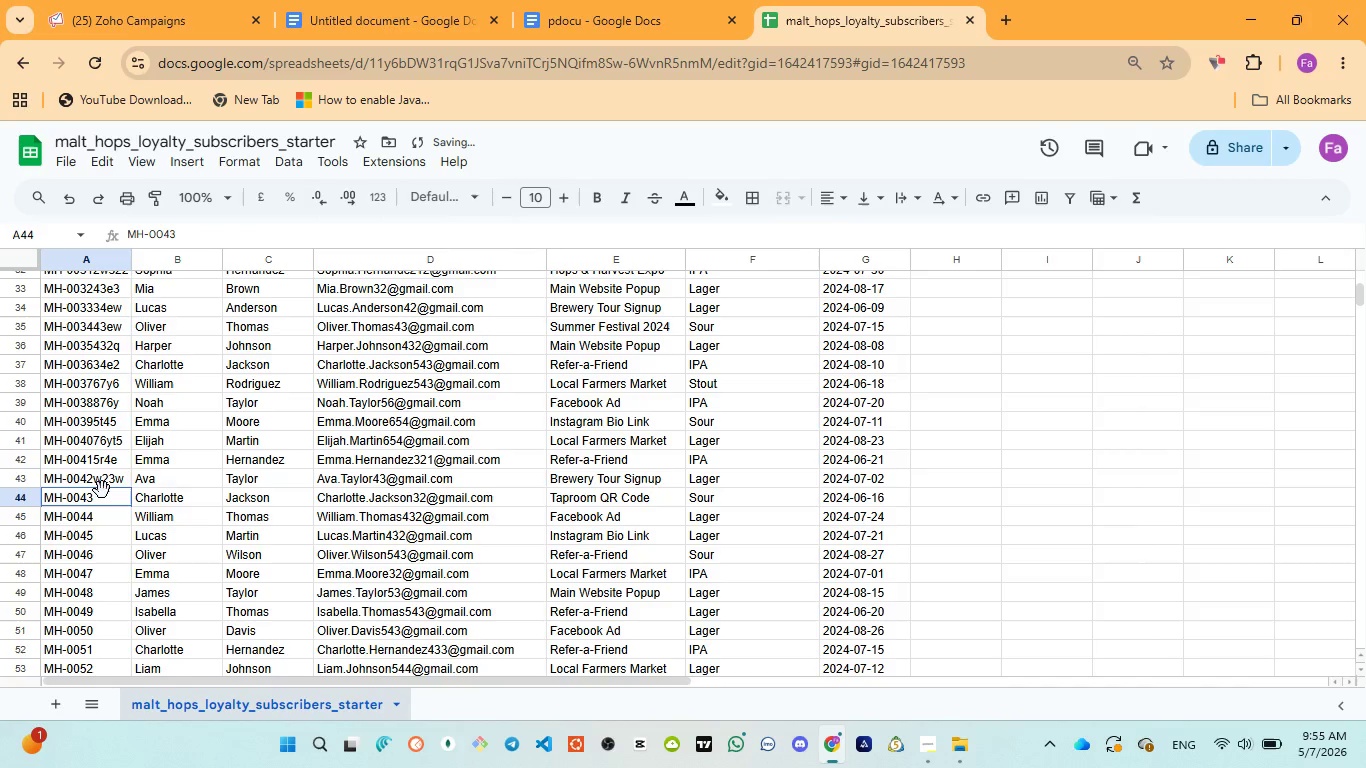 
left_click([102, 490])
 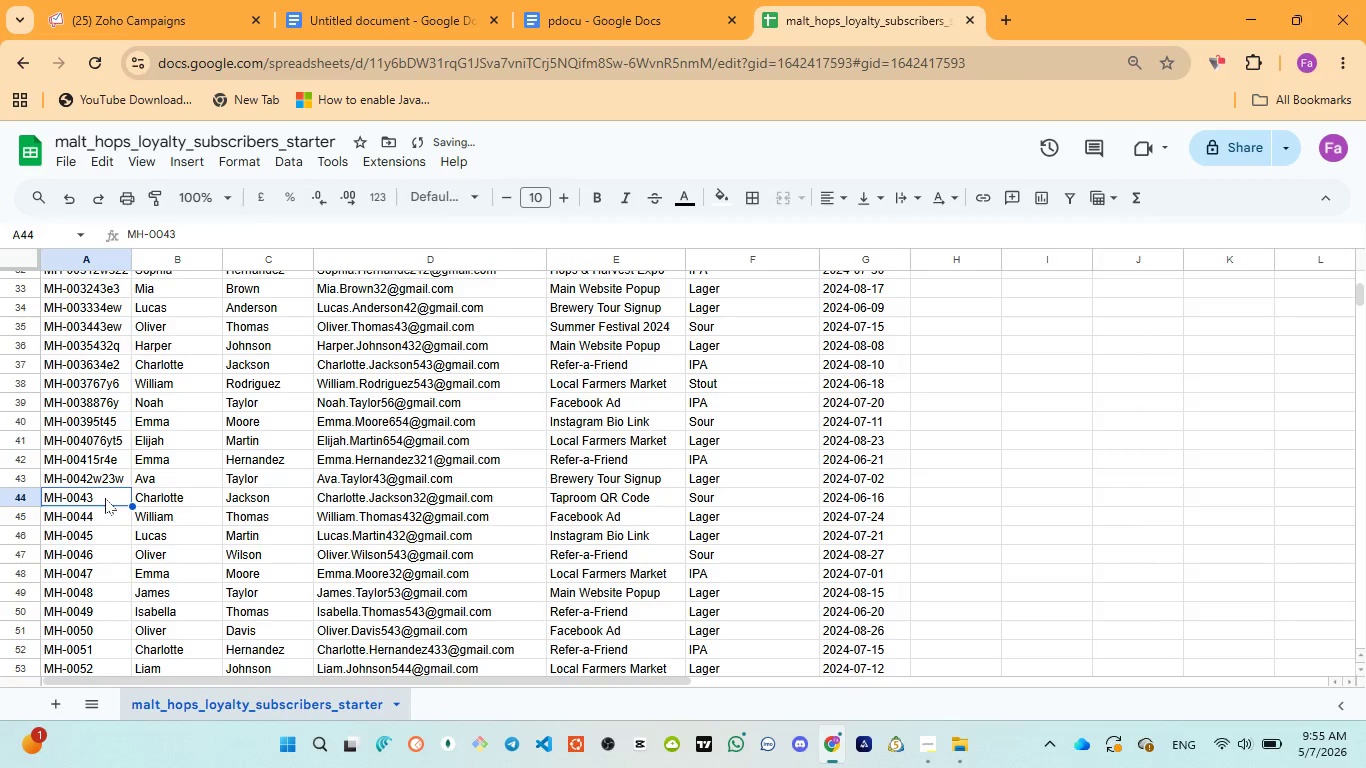 
double_click([105, 498])
 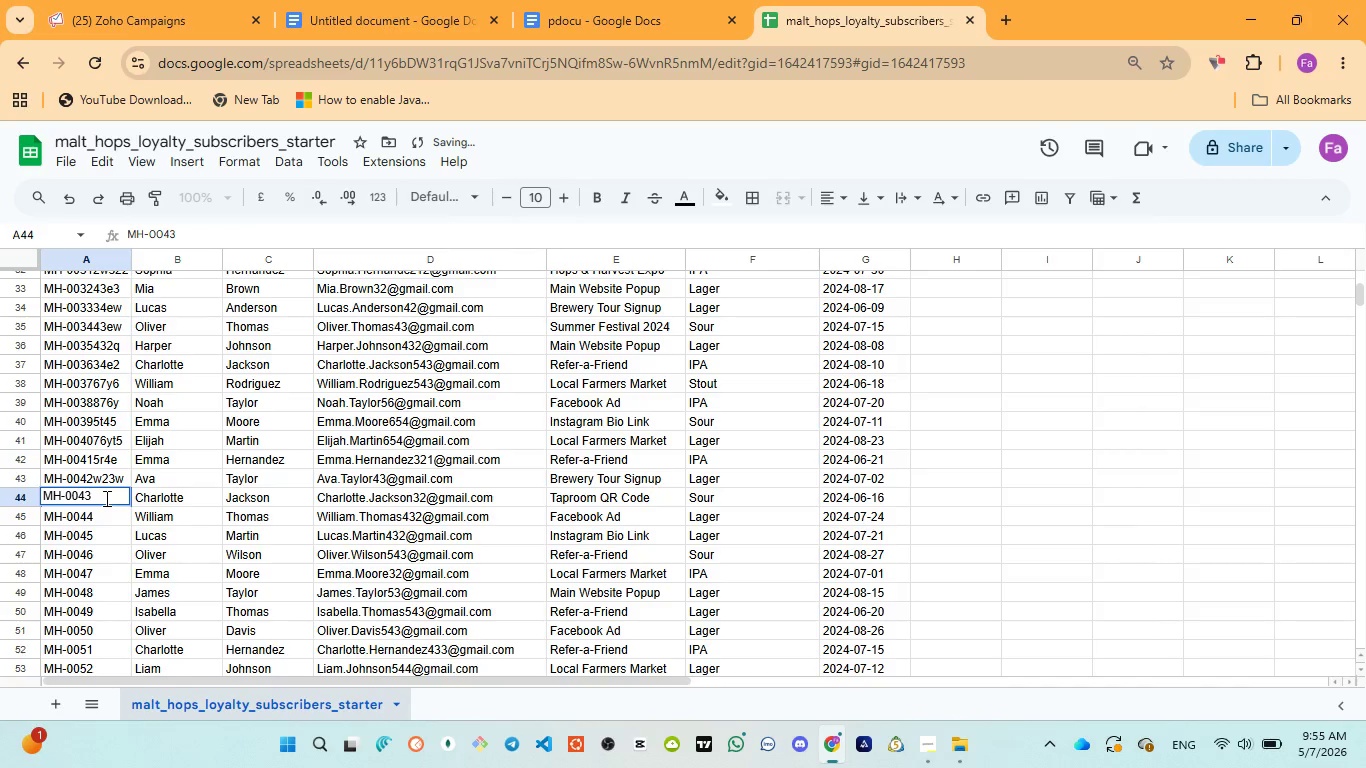 
type(43ew)
 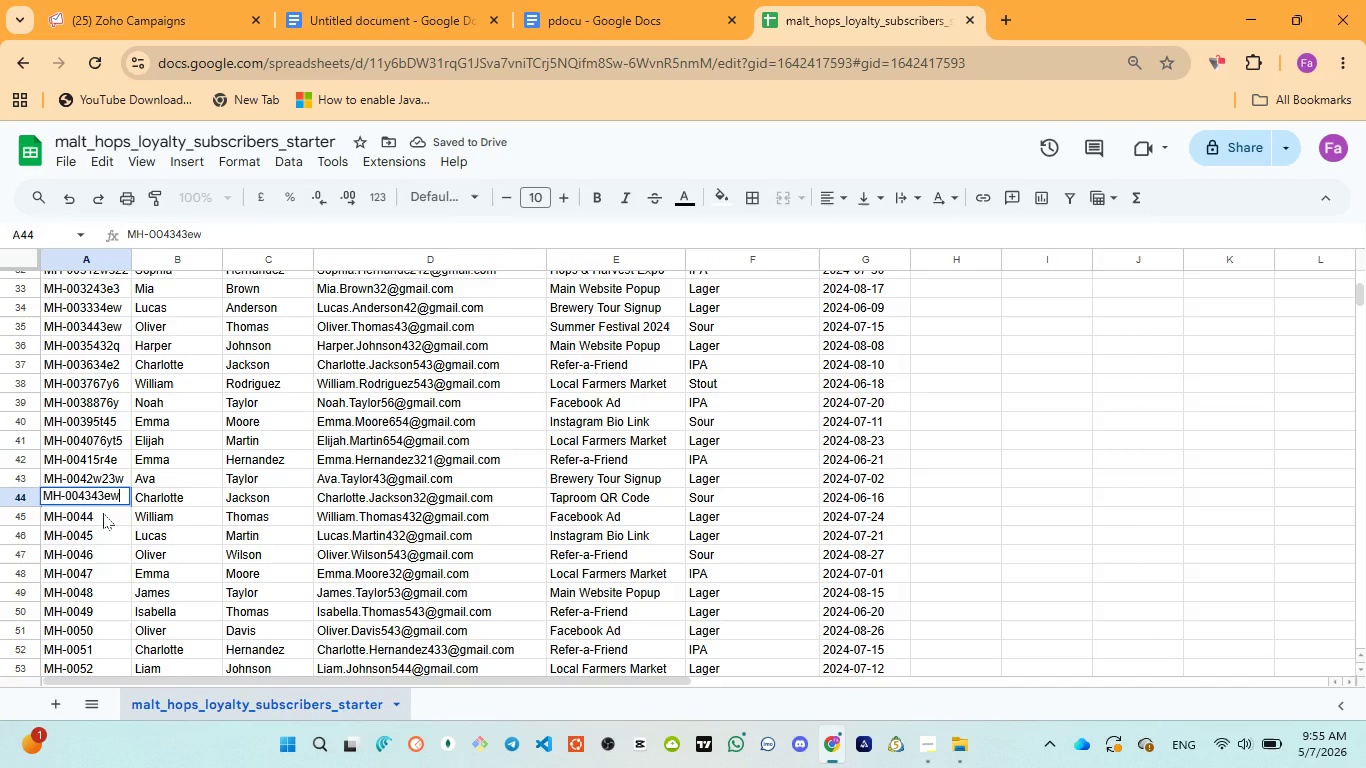 
double_click([103, 513])
 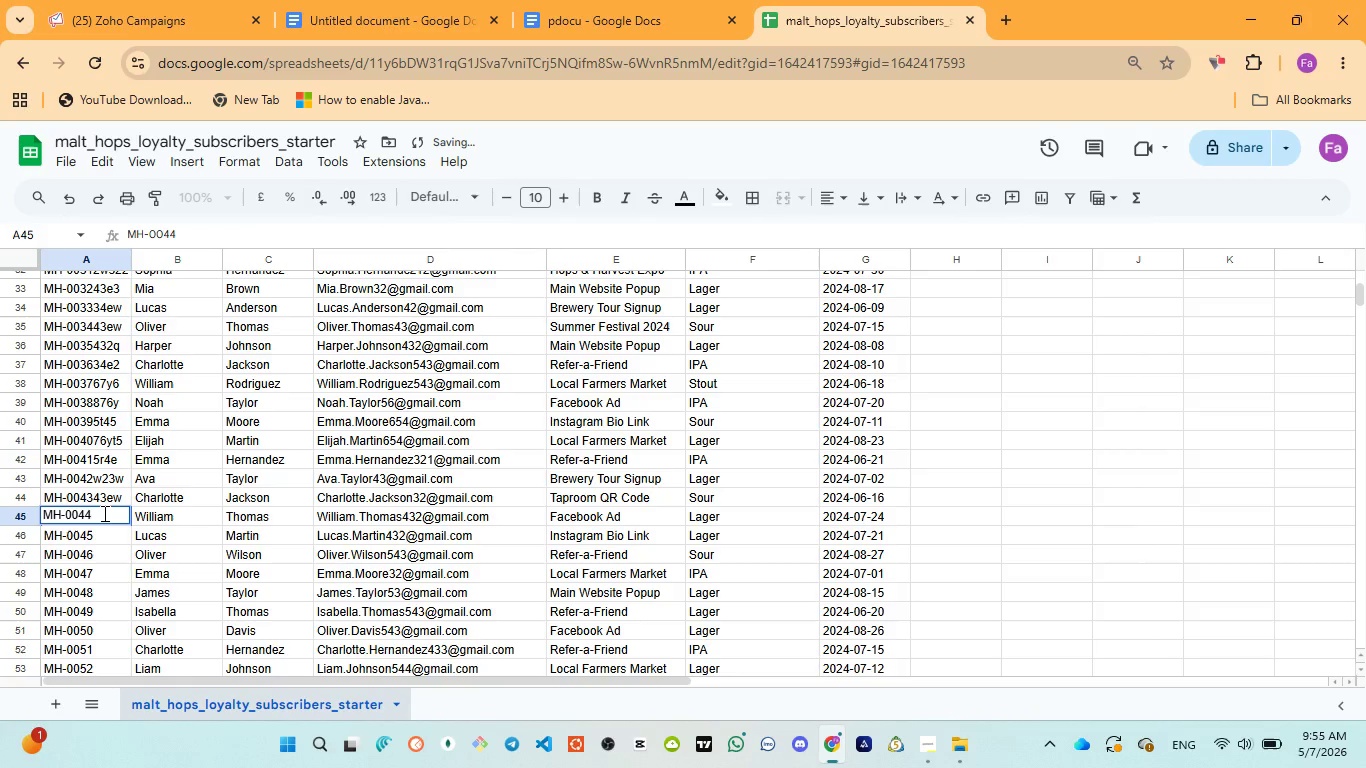 
type(2w3e)
 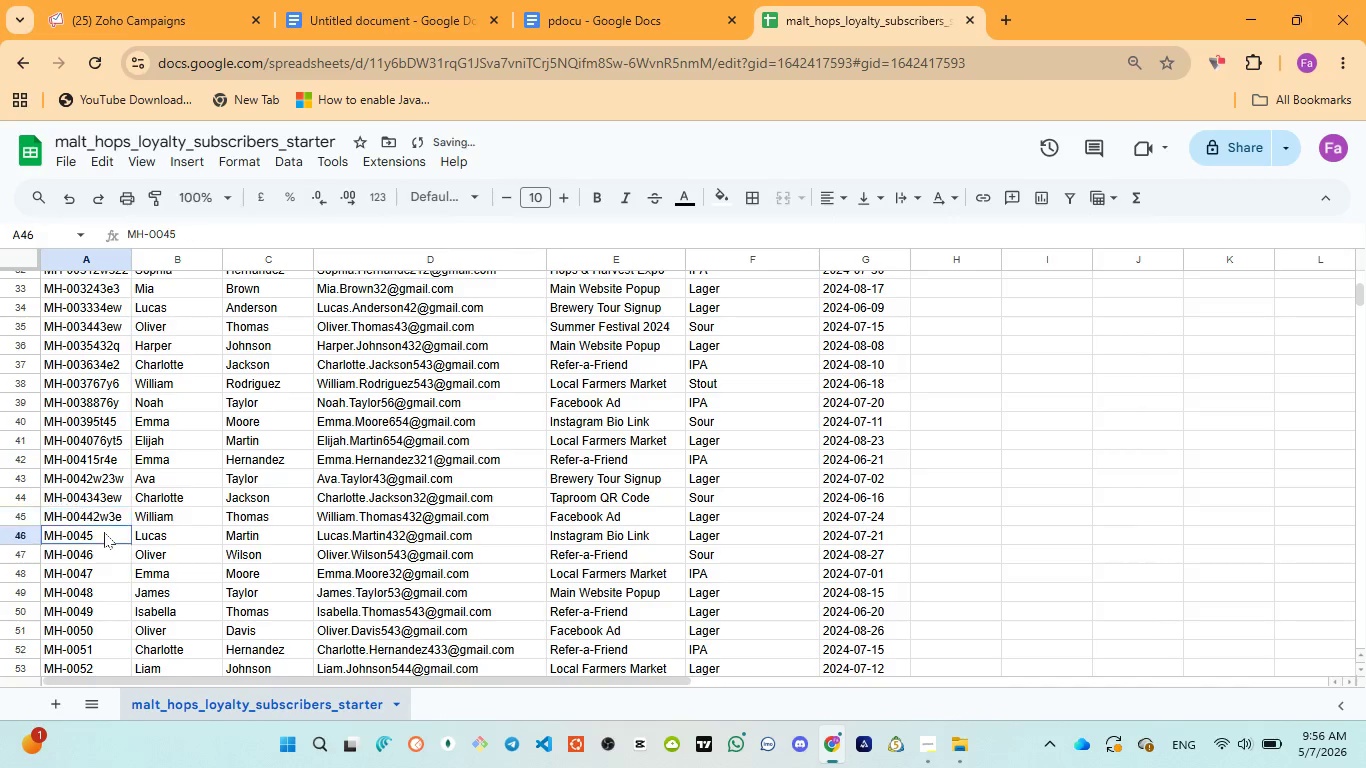 
double_click([104, 532])
 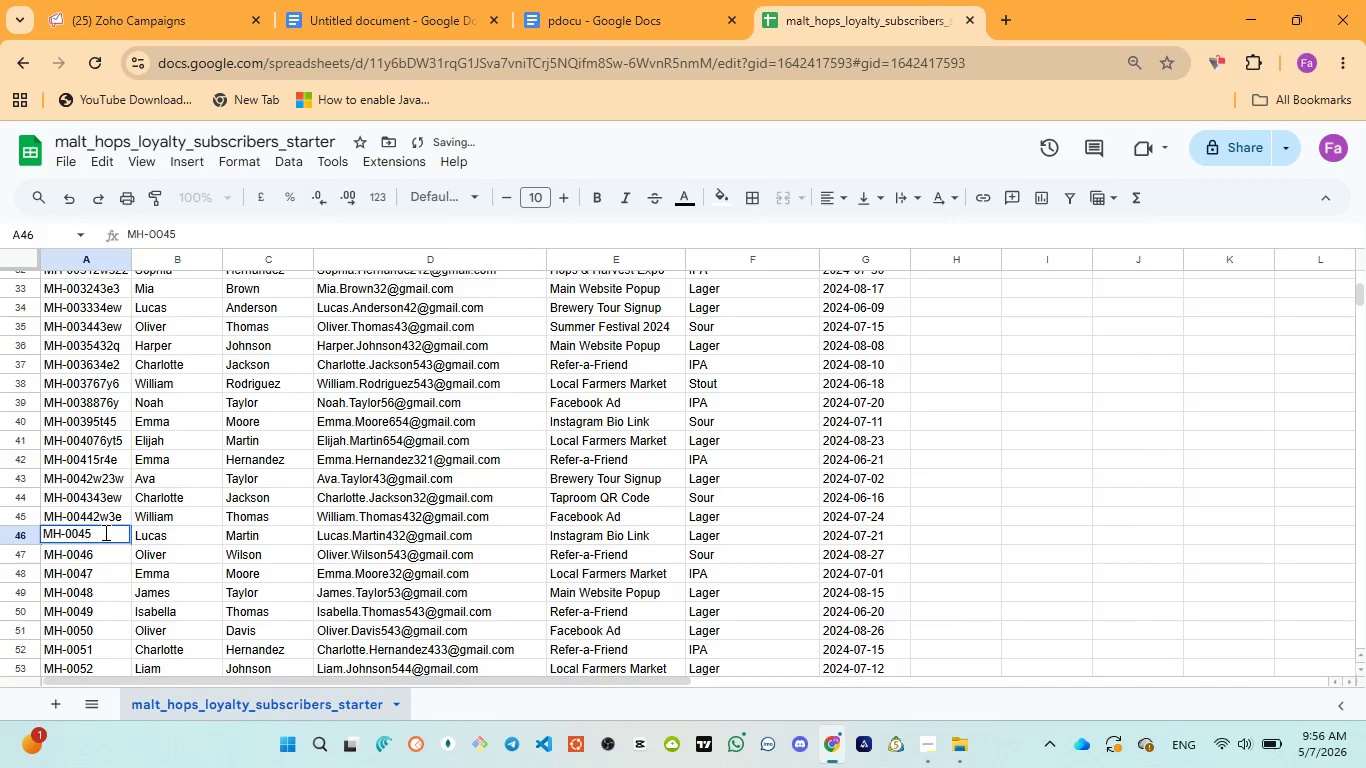 
type(2wq1)
 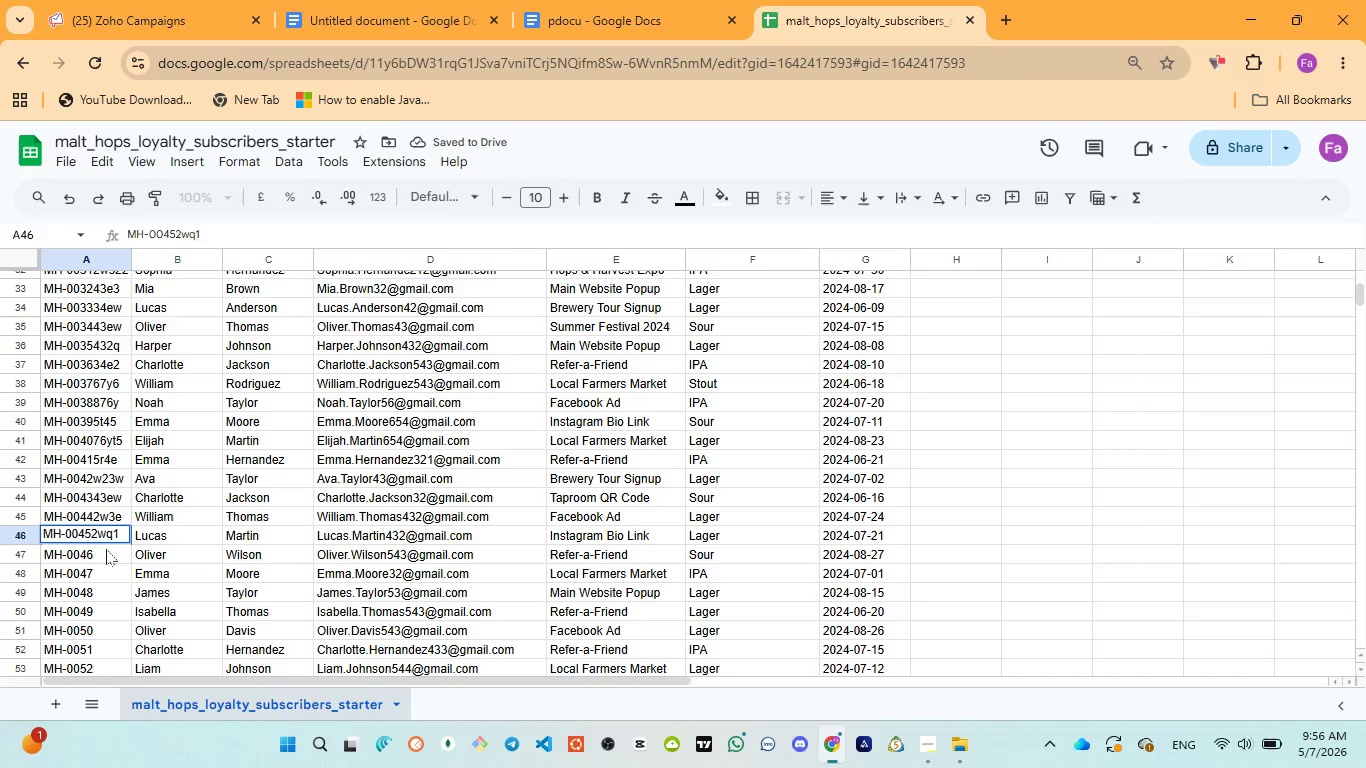 
double_click([106, 549])
 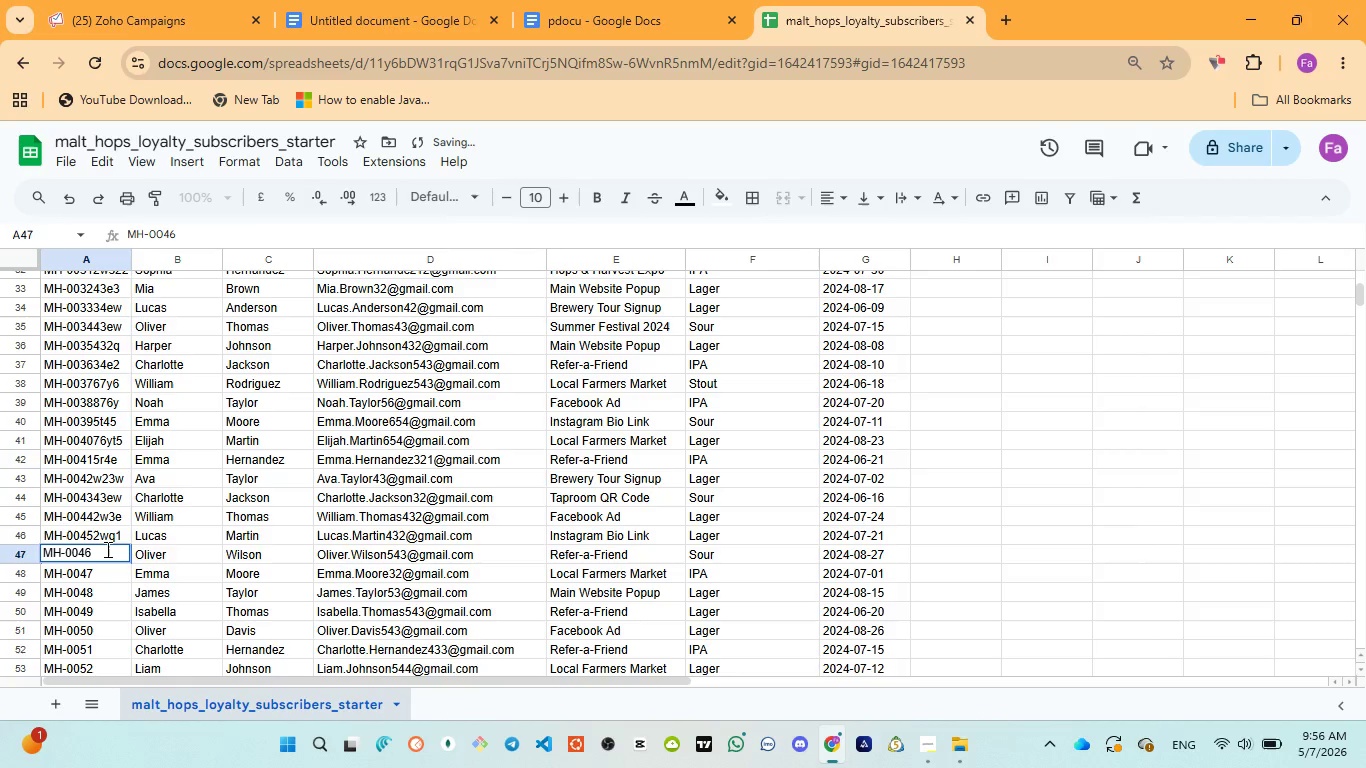 
type(3ew2)
 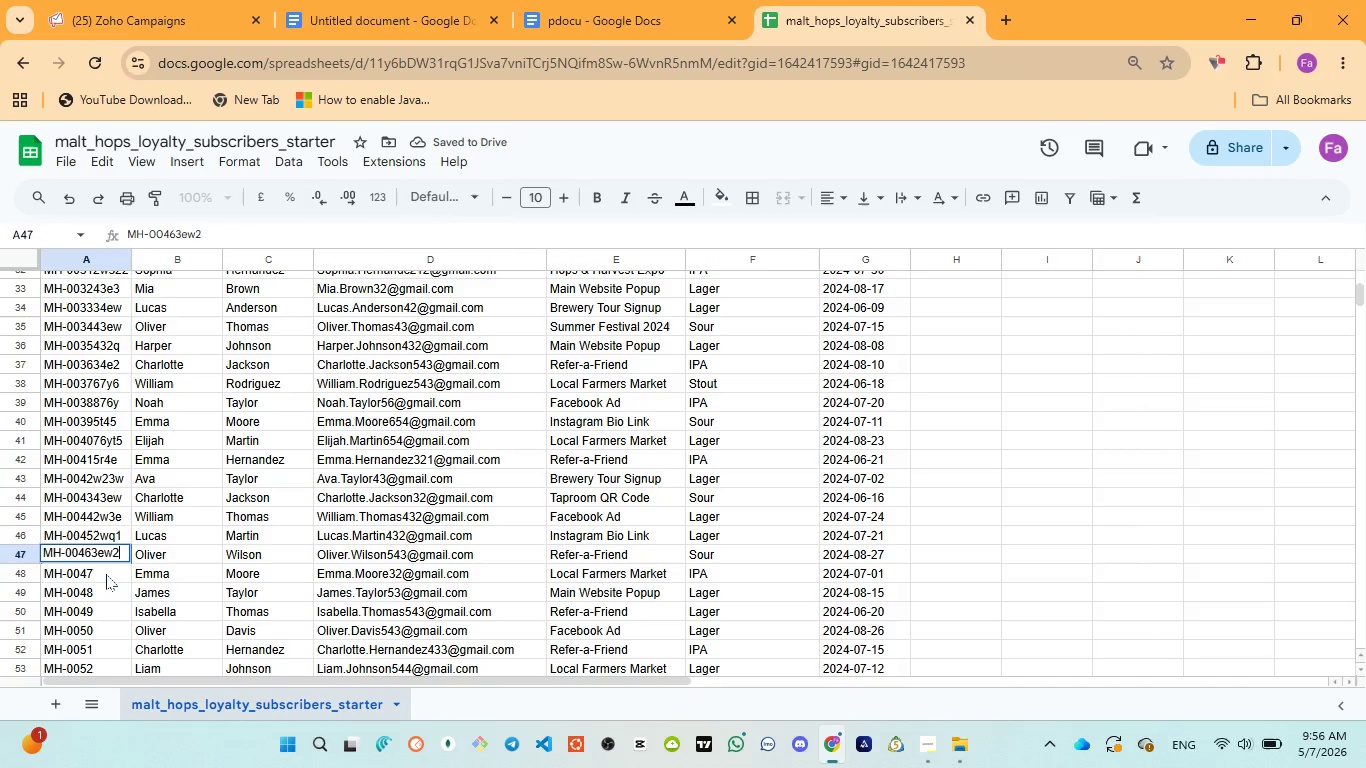 
double_click([106, 574])
 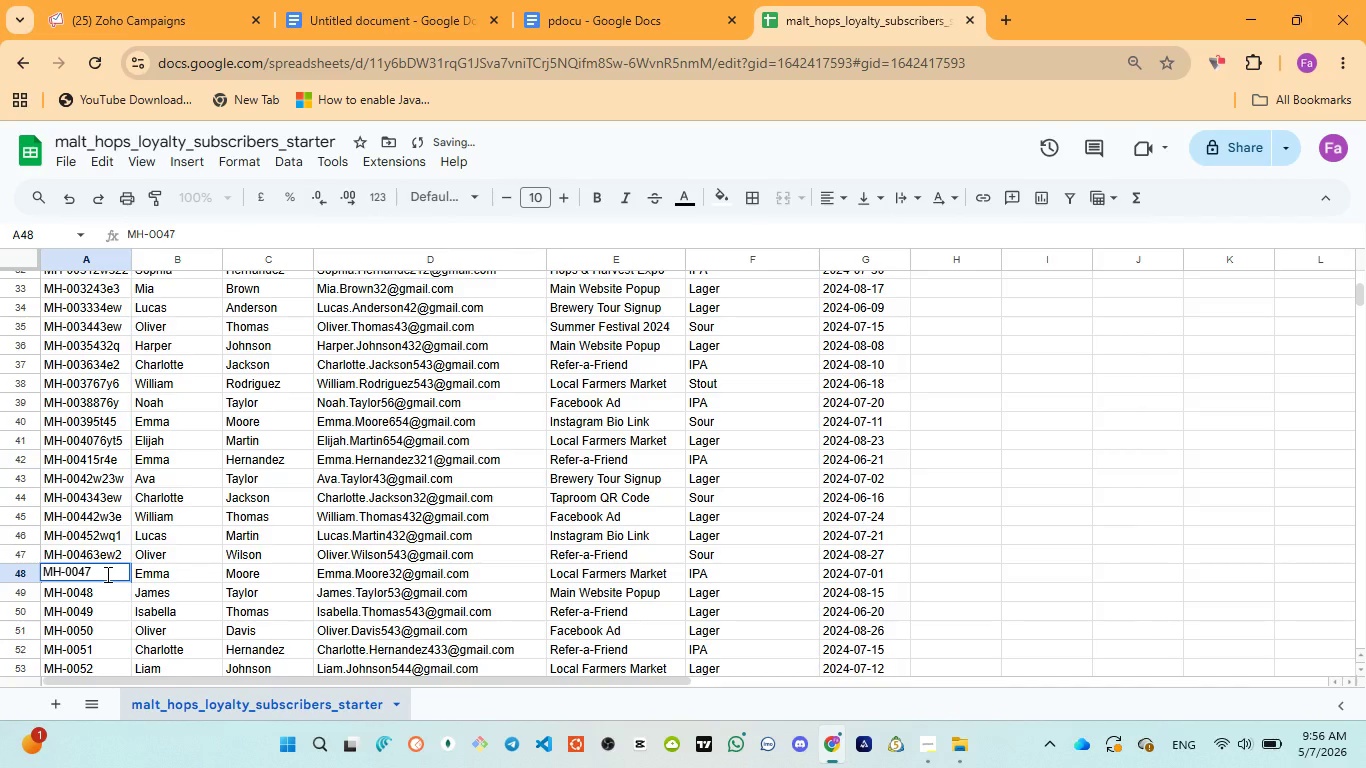 
type(2w3eqw)
 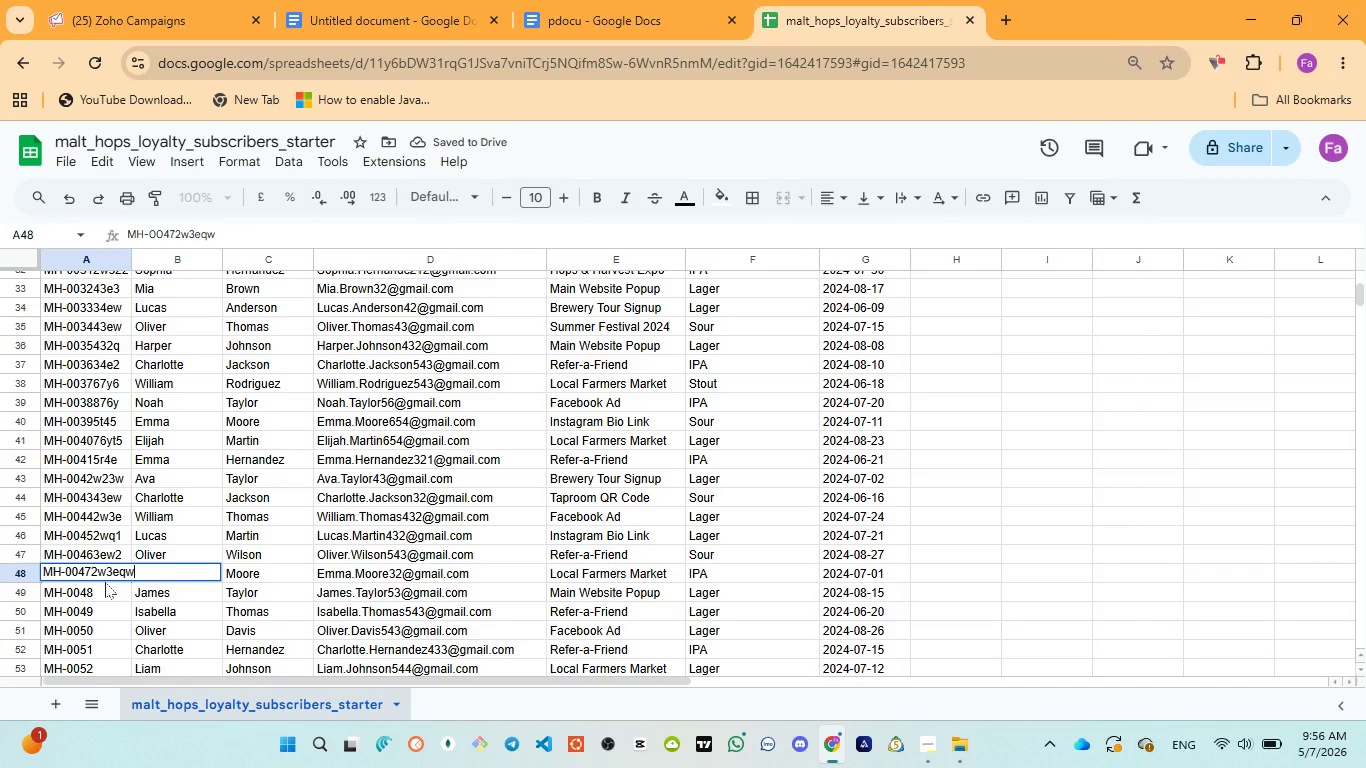 
key(Backspace)
 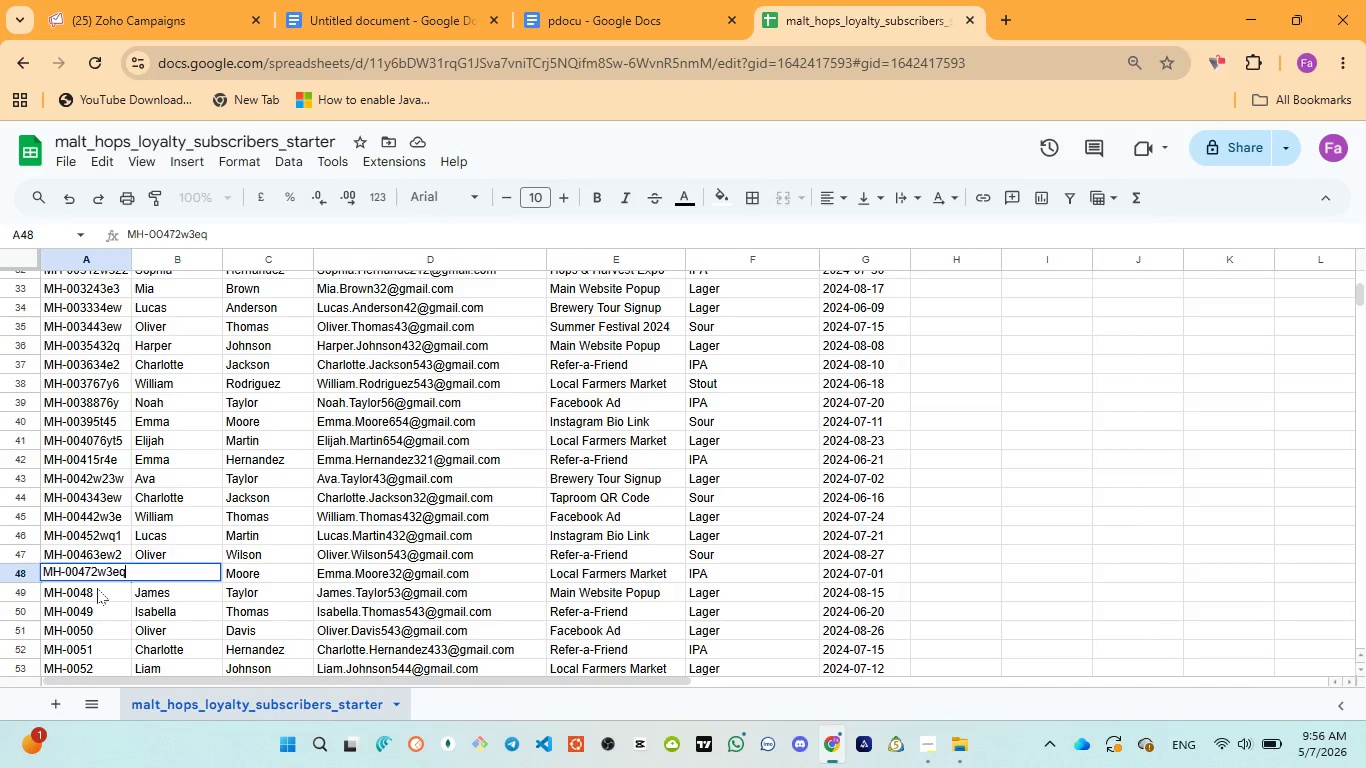 
left_click([97, 588])
 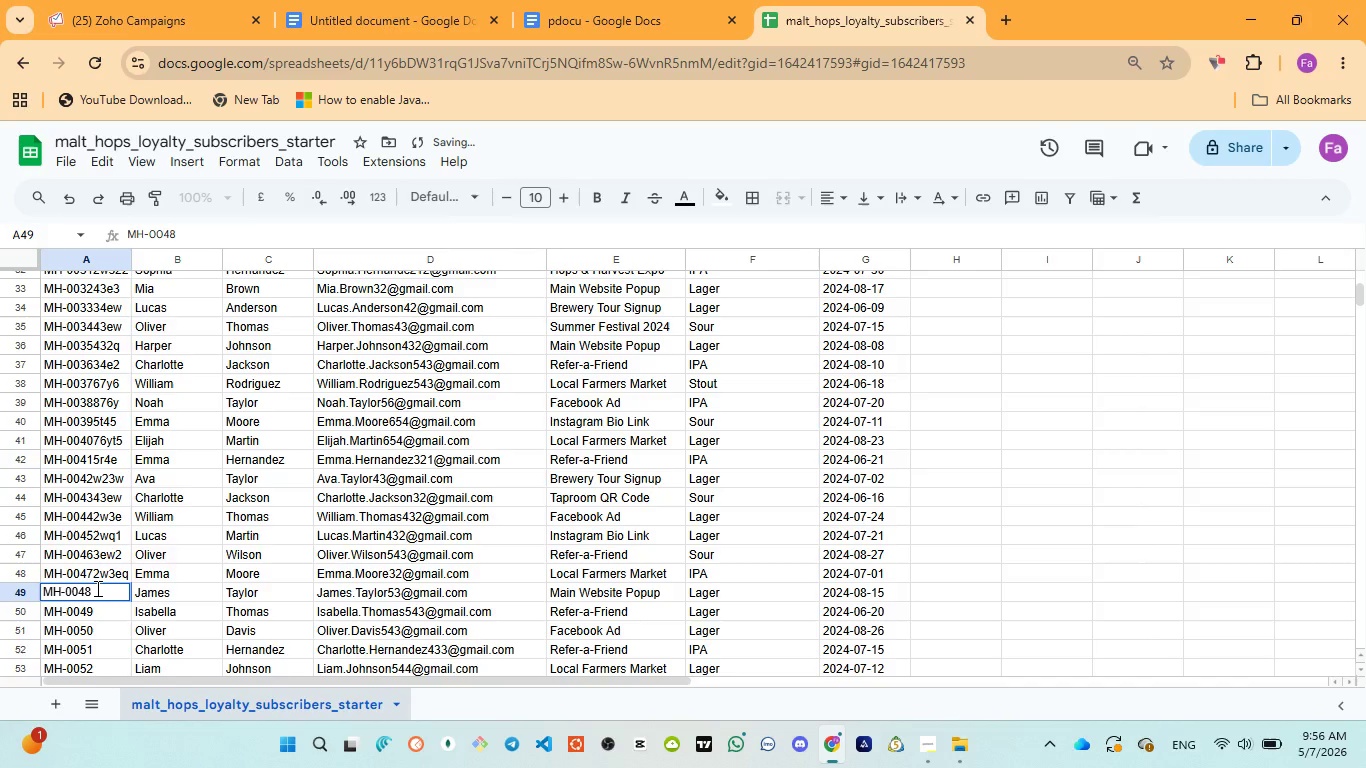 
type(w3e4)
 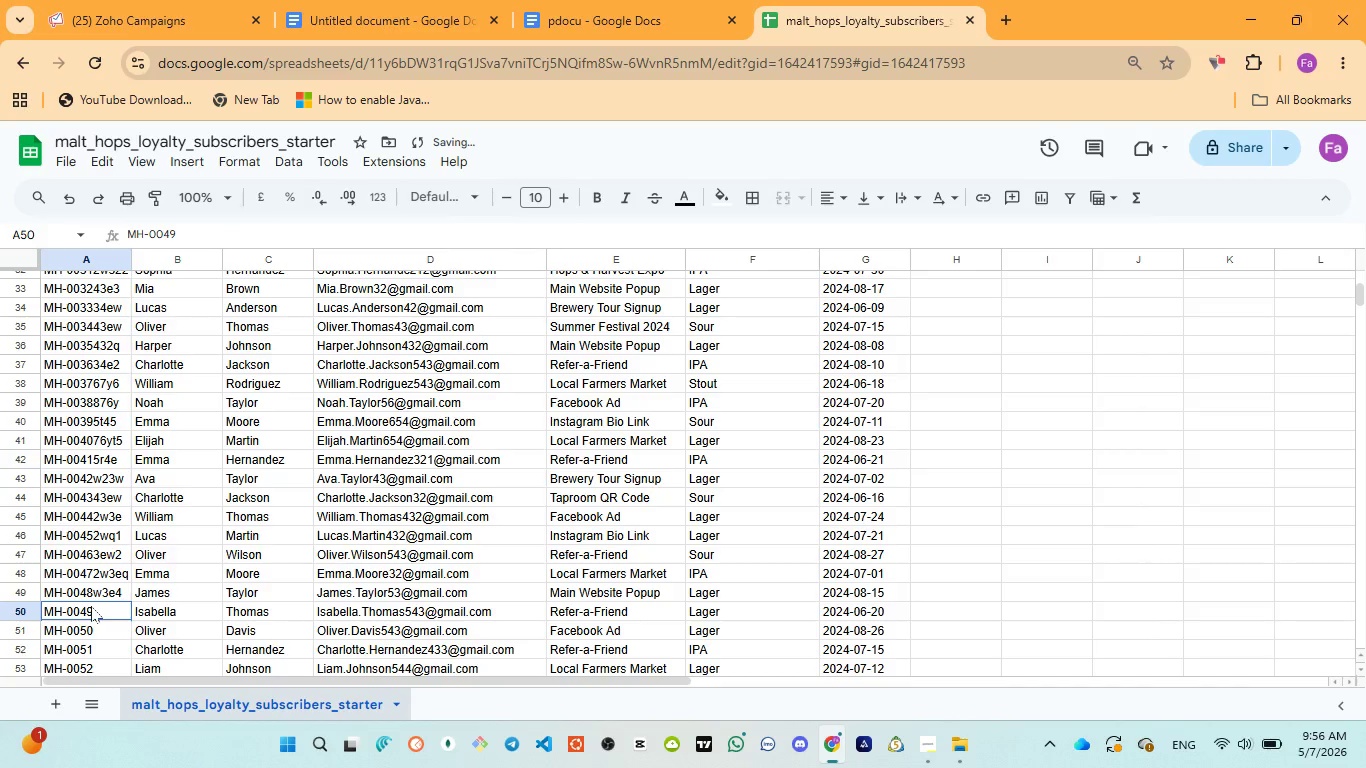 
double_click([96, 606])
 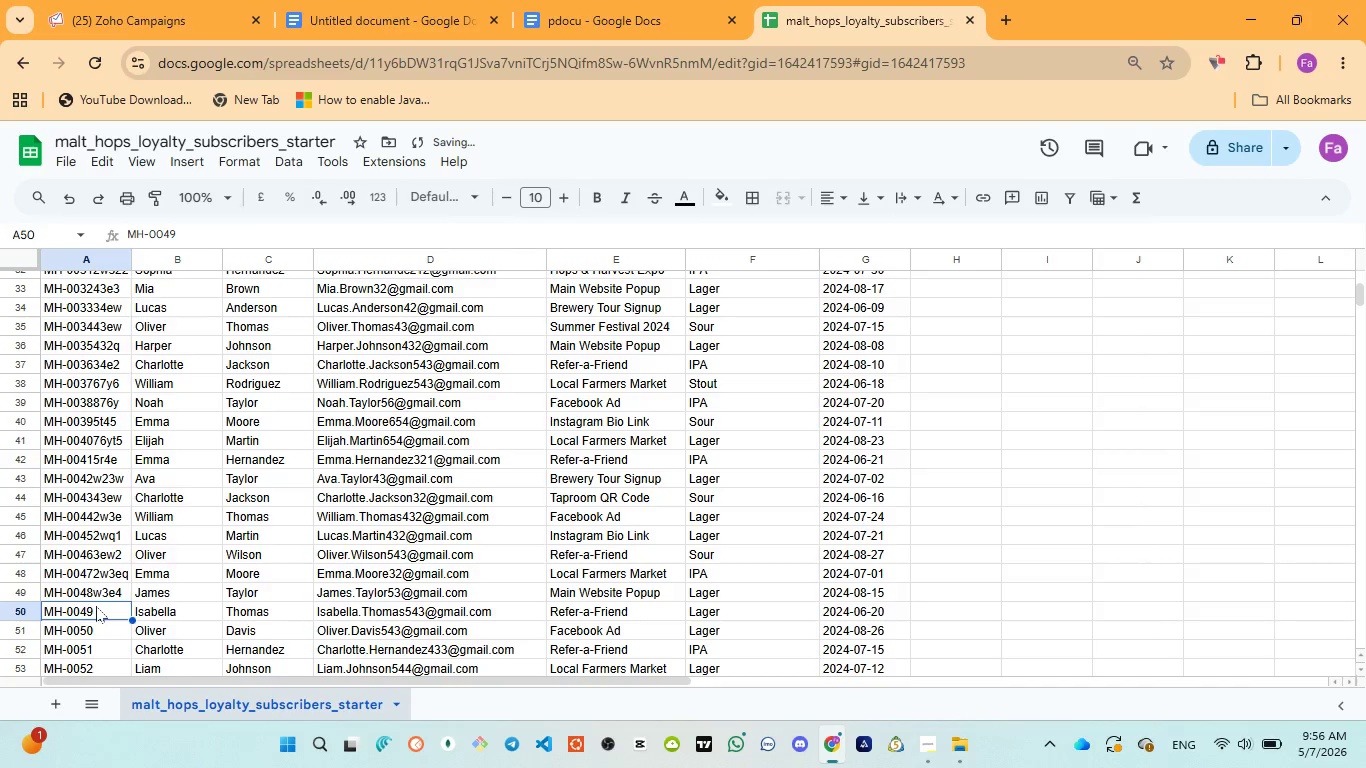 
triple_click([96, 606])
 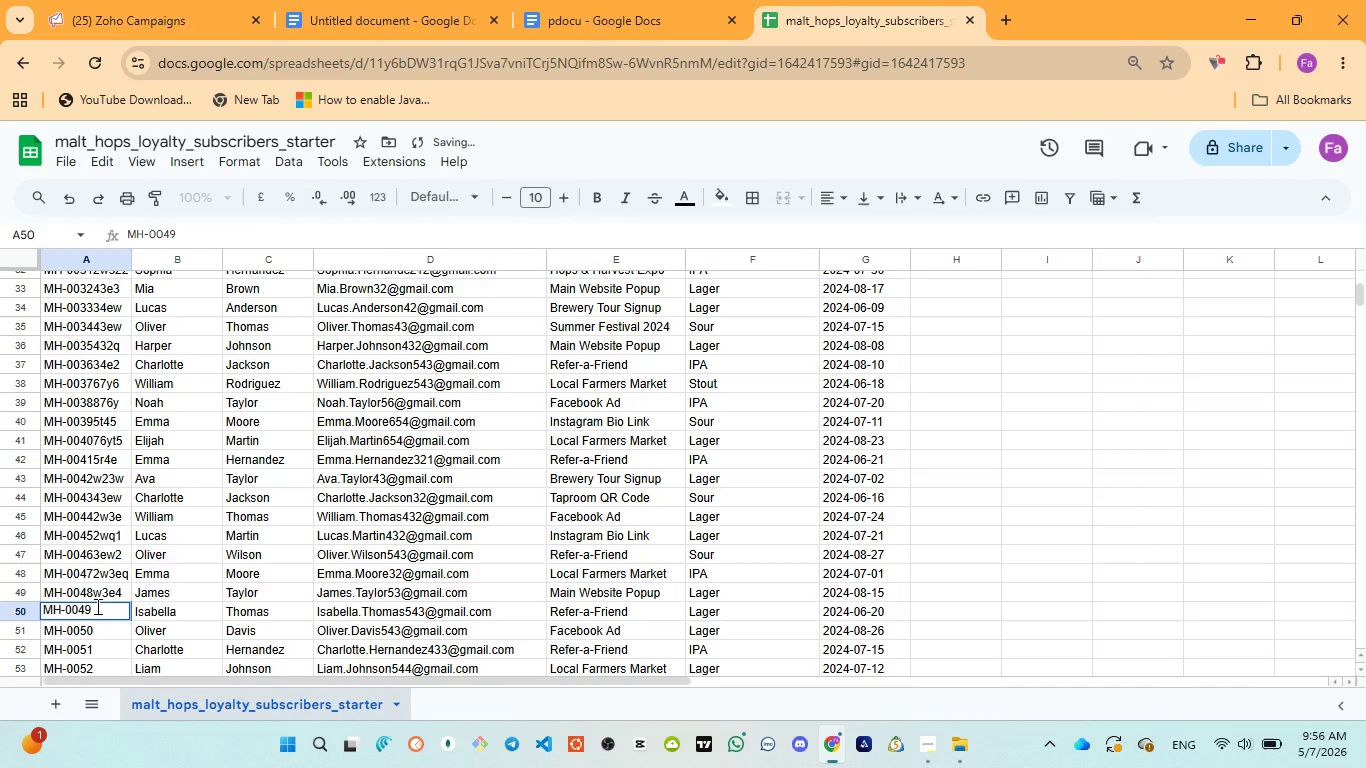 
type(gtrde)
 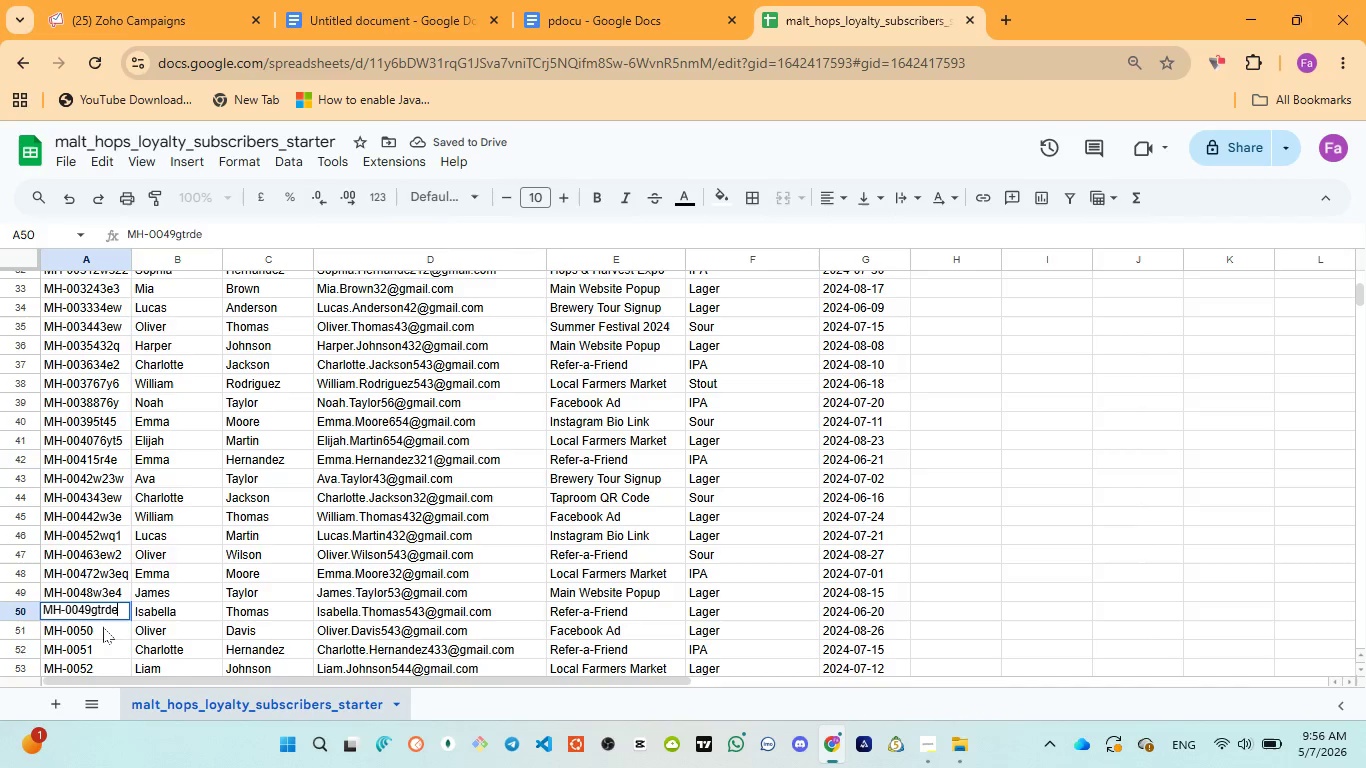 
double_click([103, 628])
 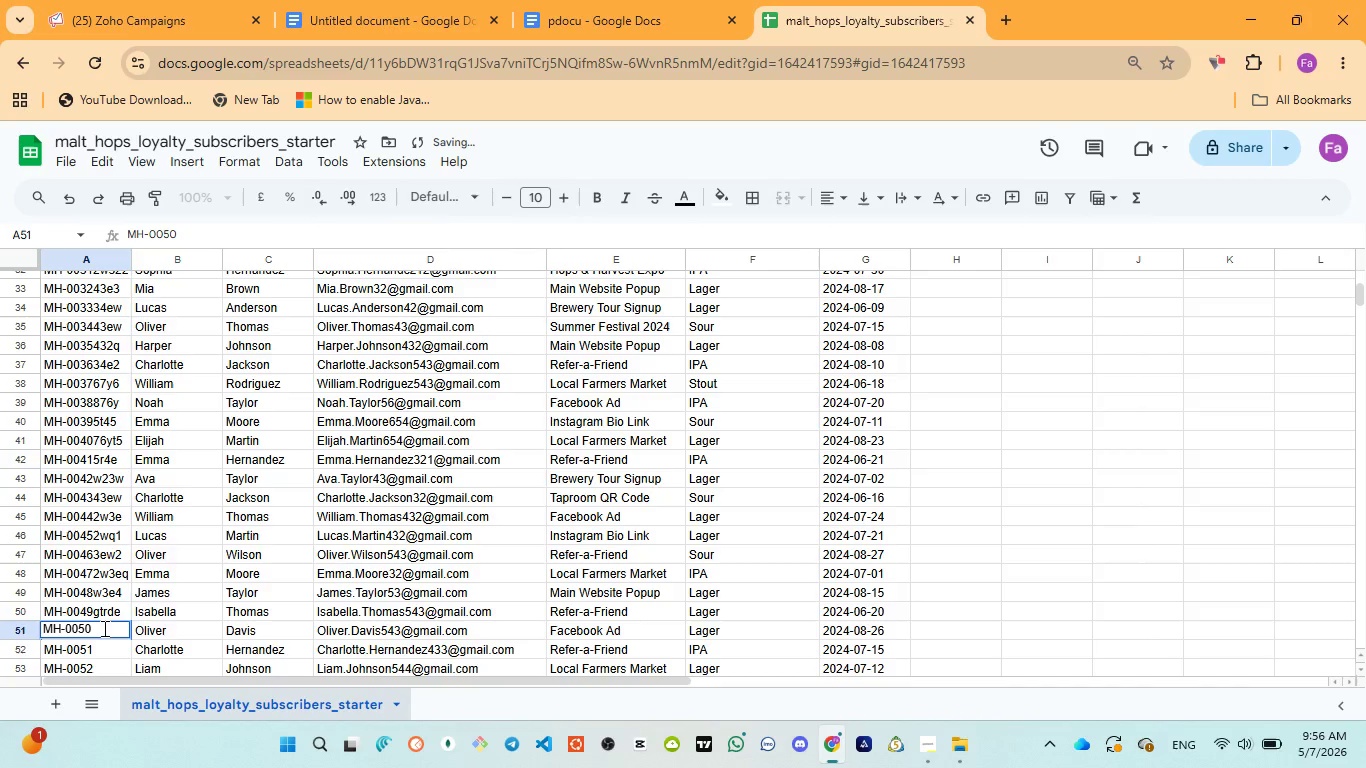 
type(e43r3)
 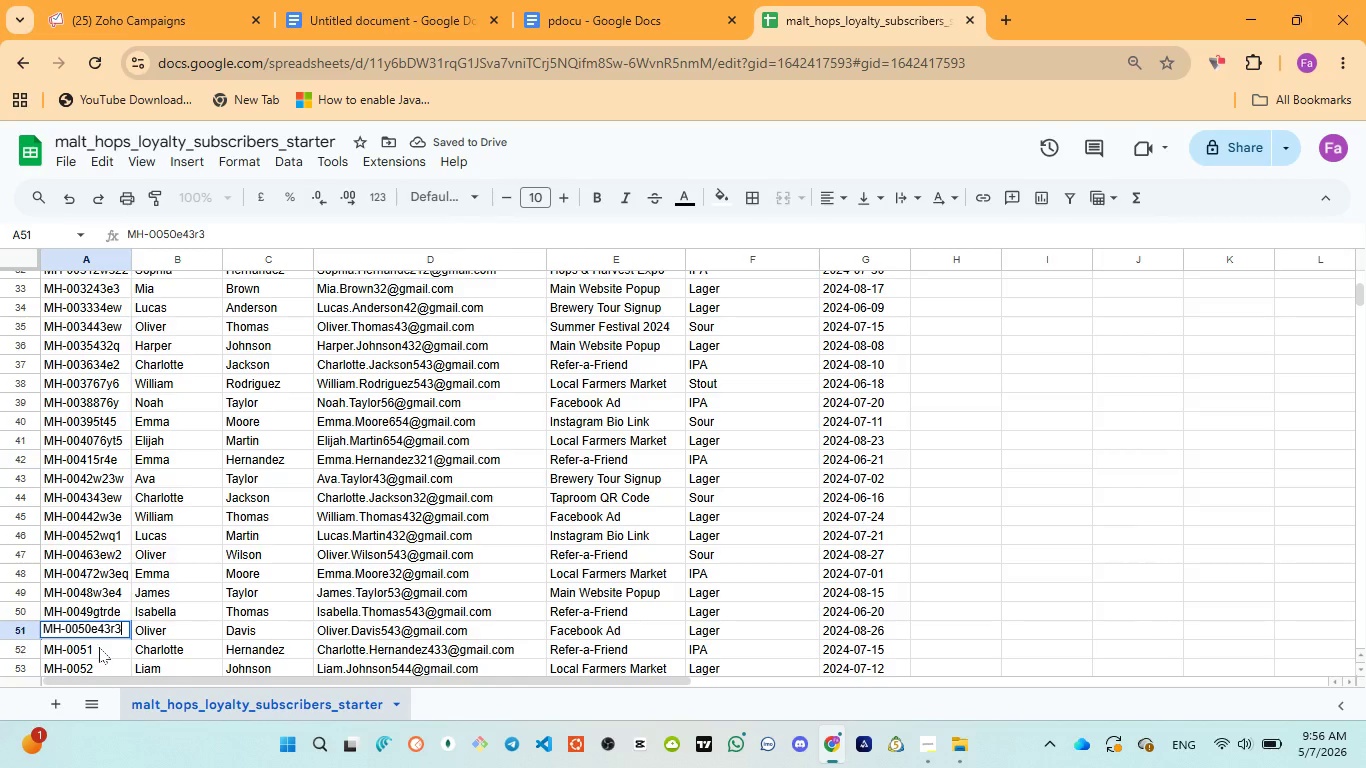 
double_click([100, 645])
 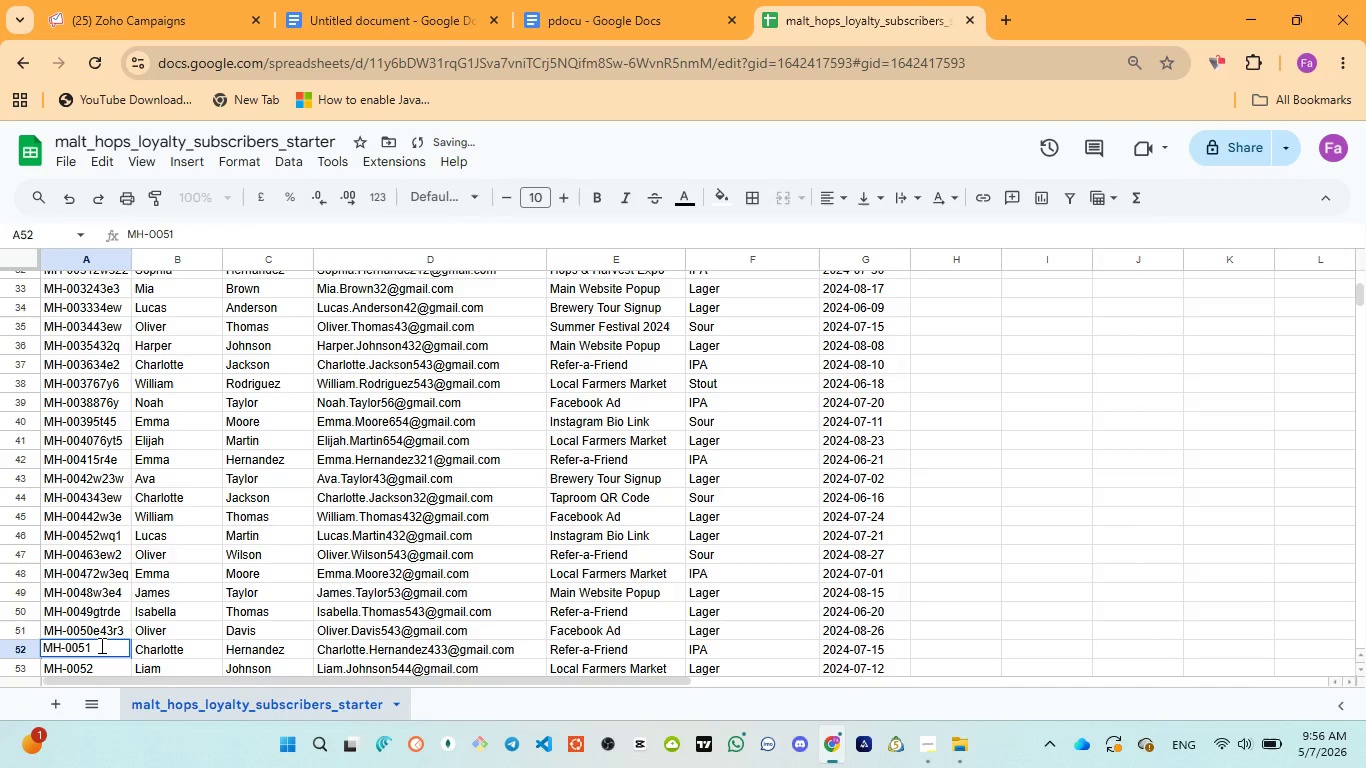 
type(derf4)
 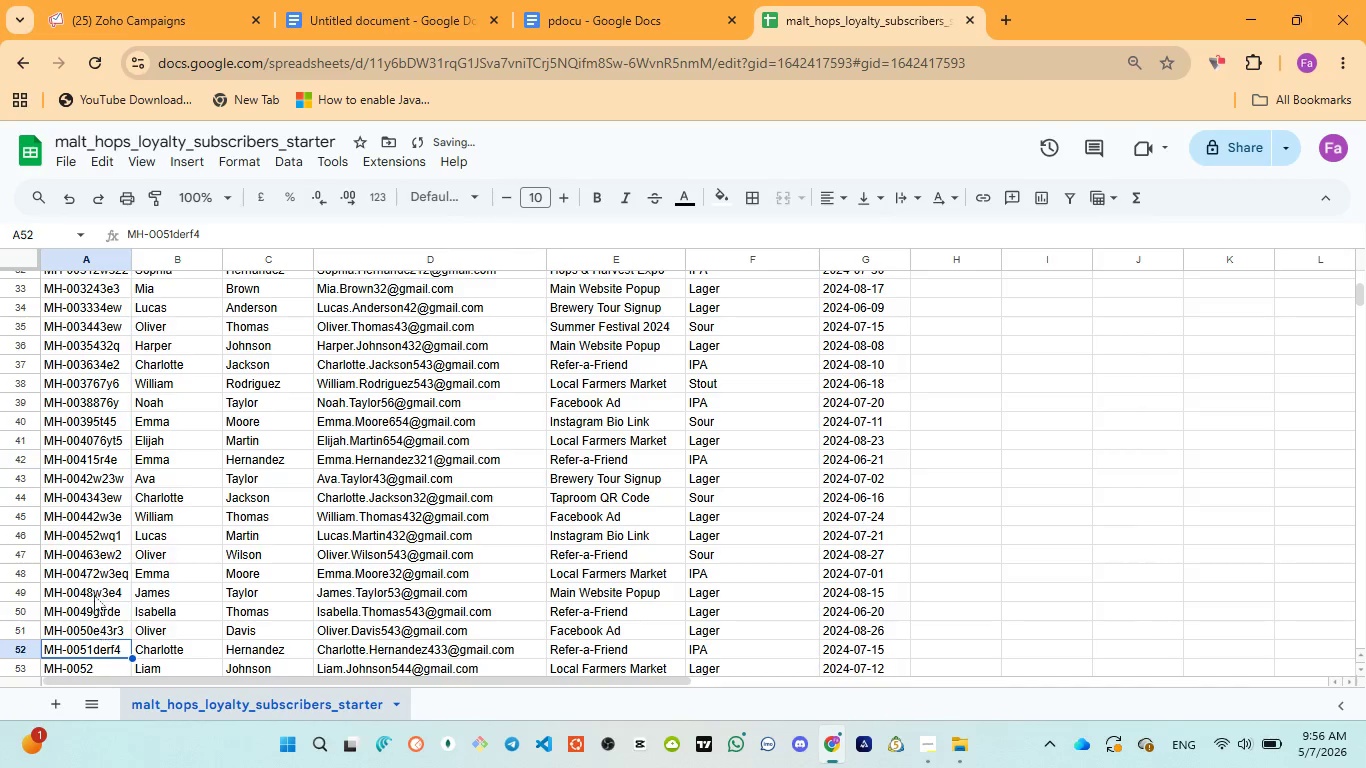 
scroll: coordinate [91, 565], scroll_direction: down, amount: 1.0
 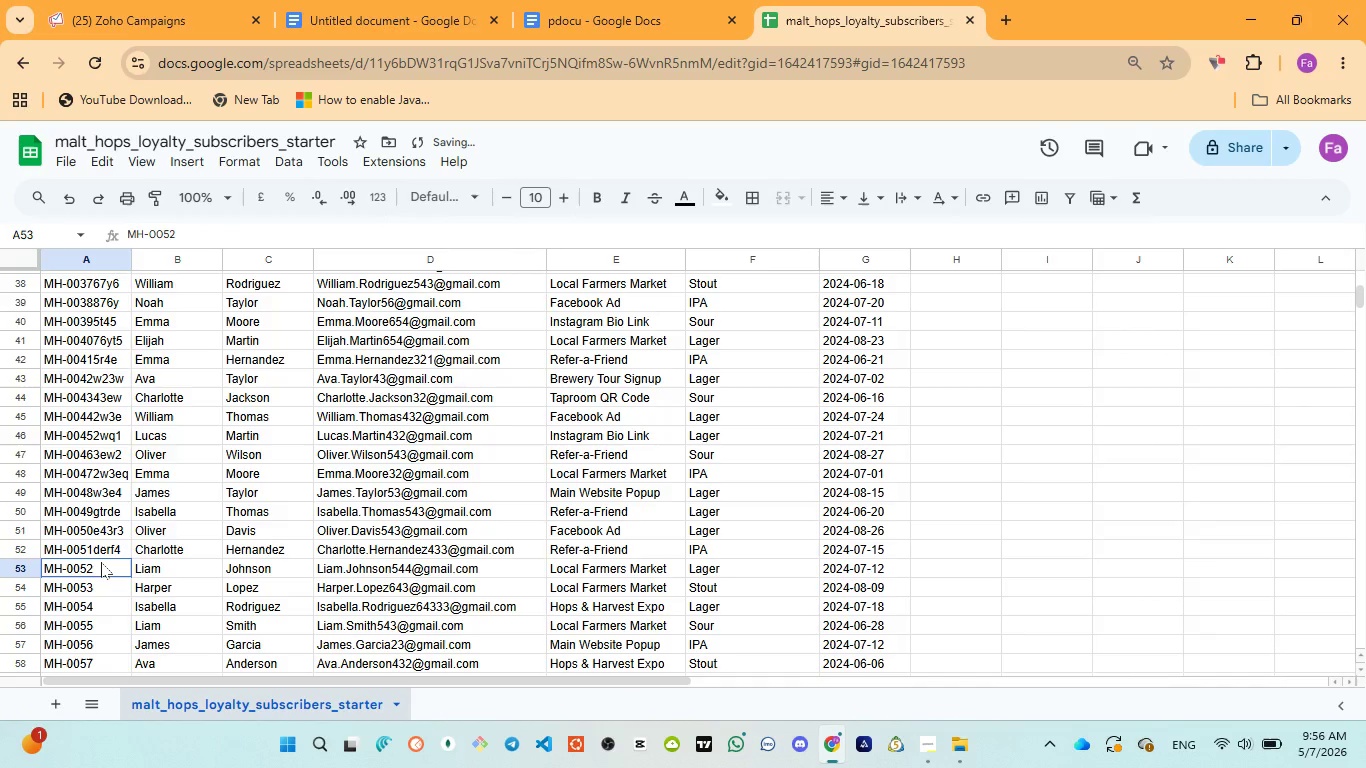 
double_click([102, 562])
 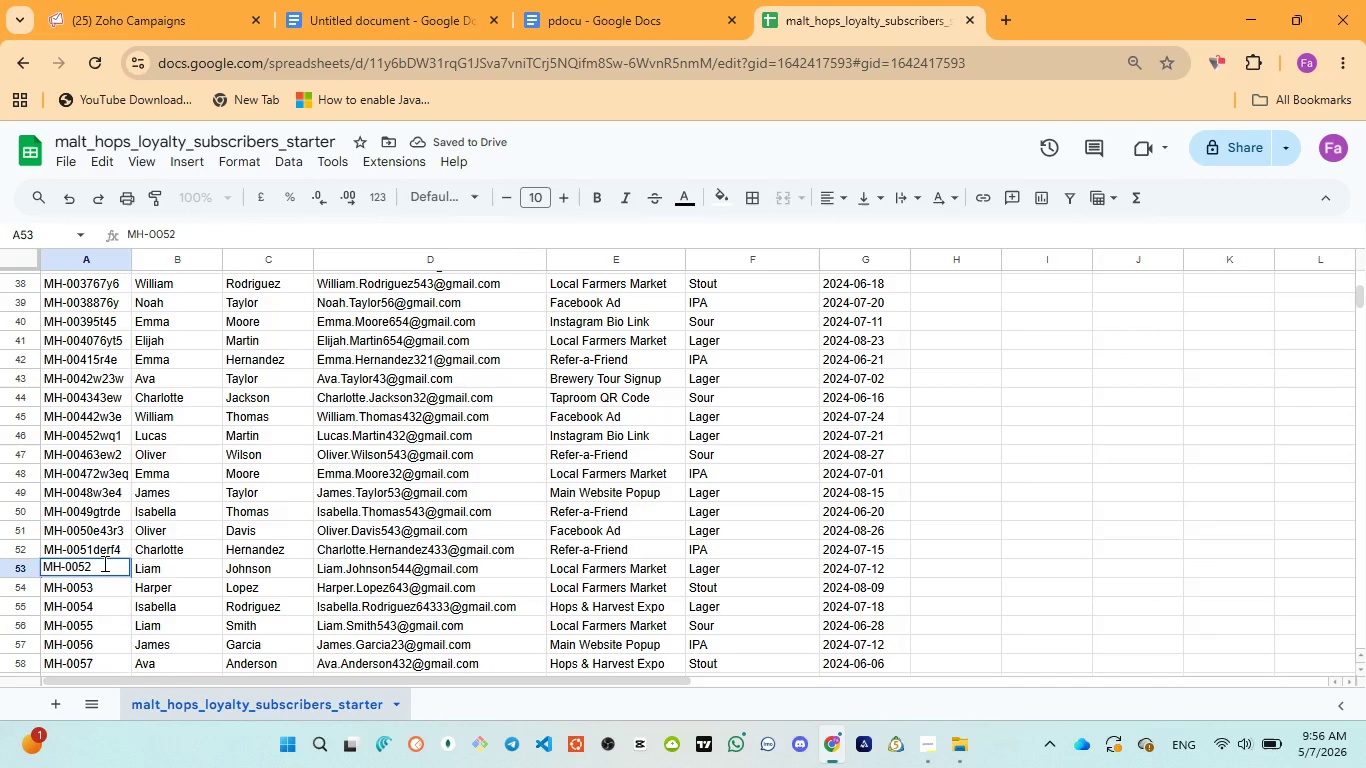 
type(r4e3w)
 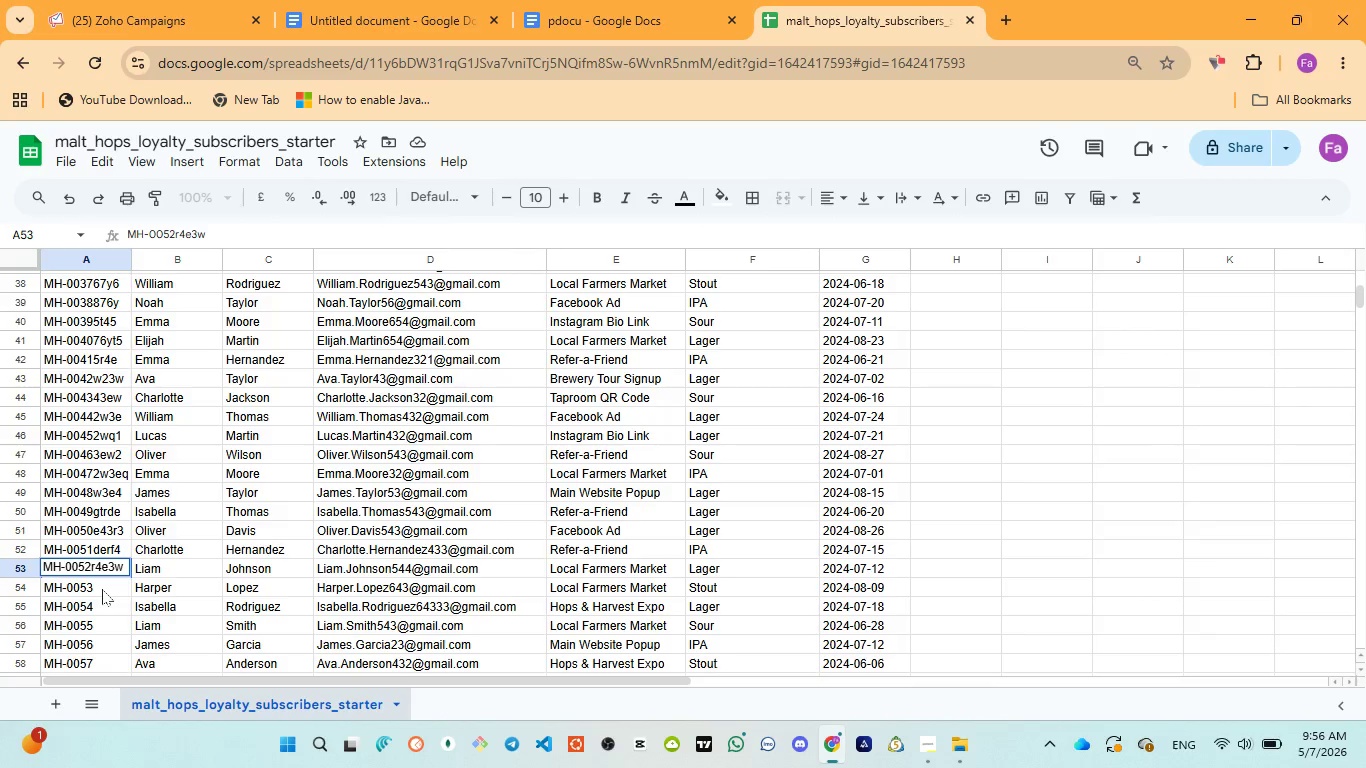 
double_click([102, 589])
 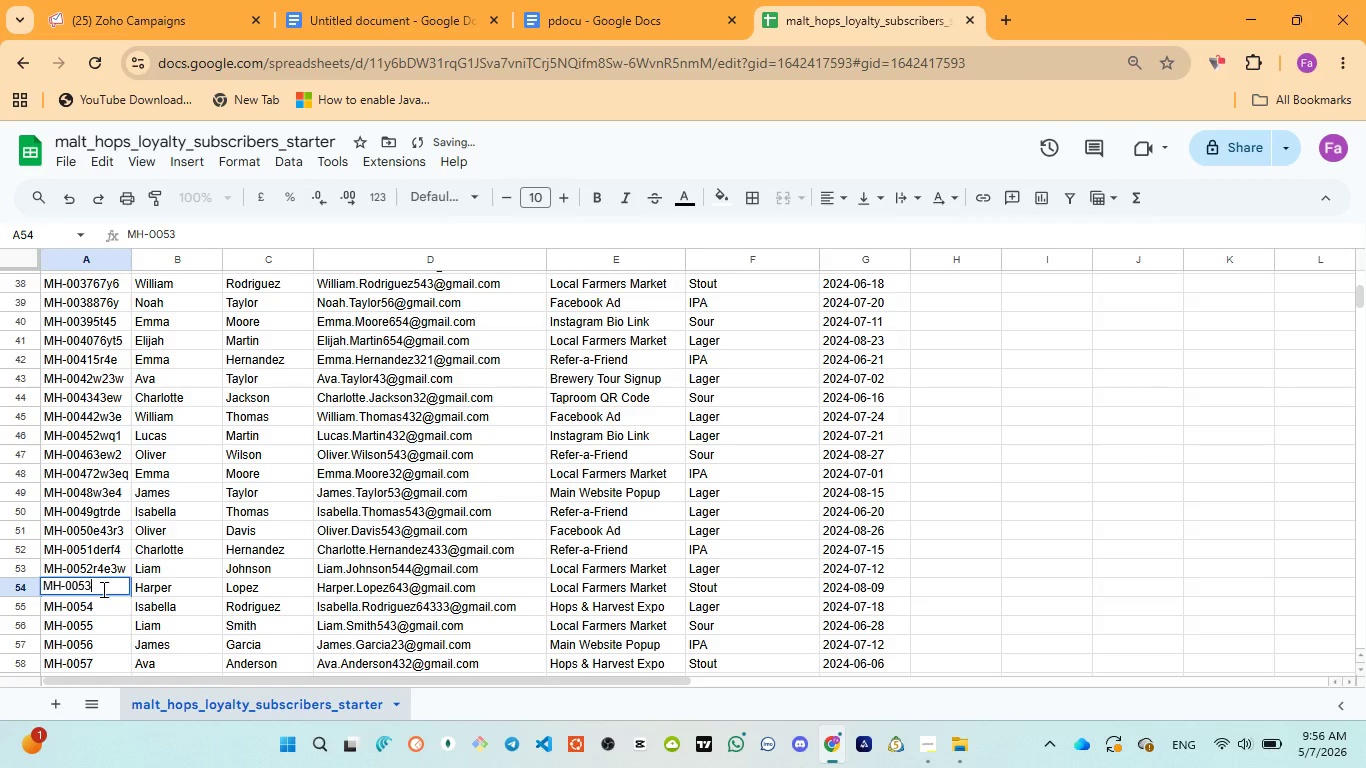 
type(433e)
 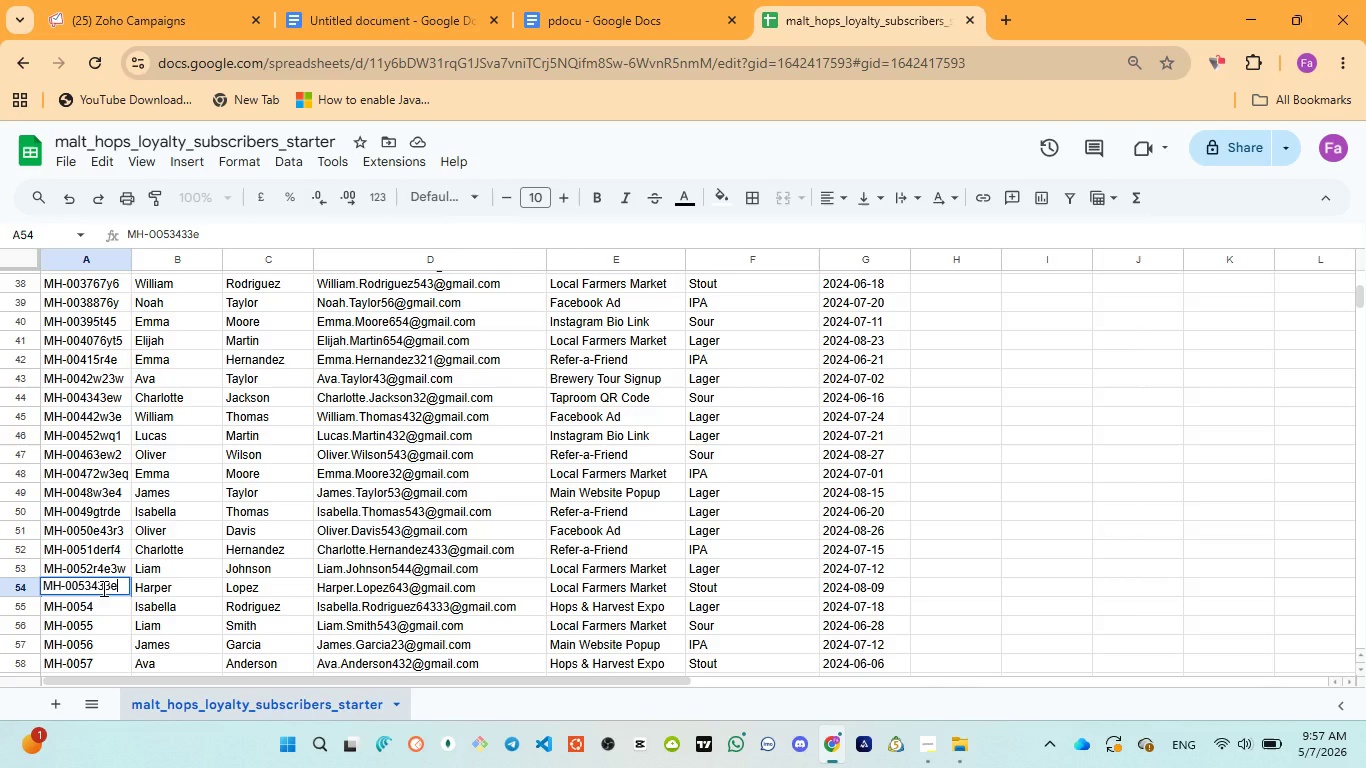 
wait(43.38)
 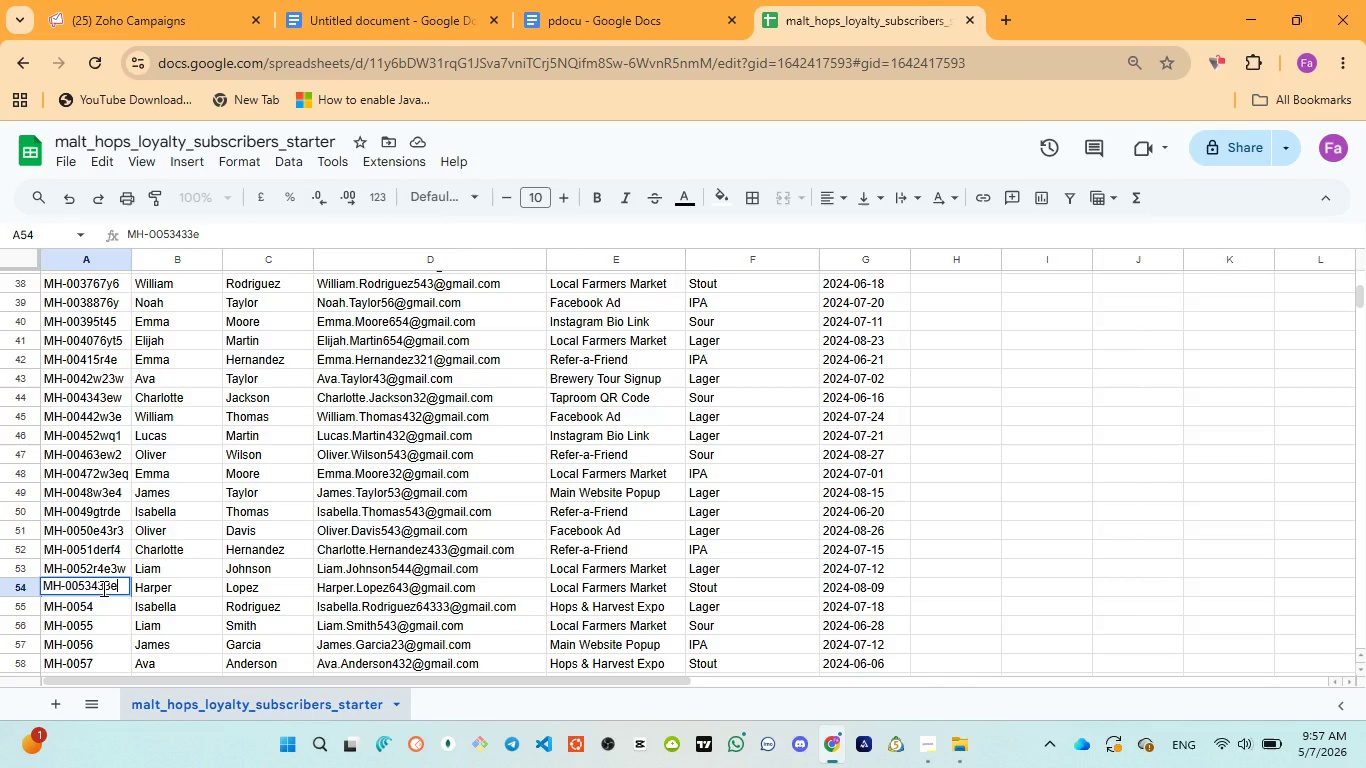 
double_click([100, 600])
 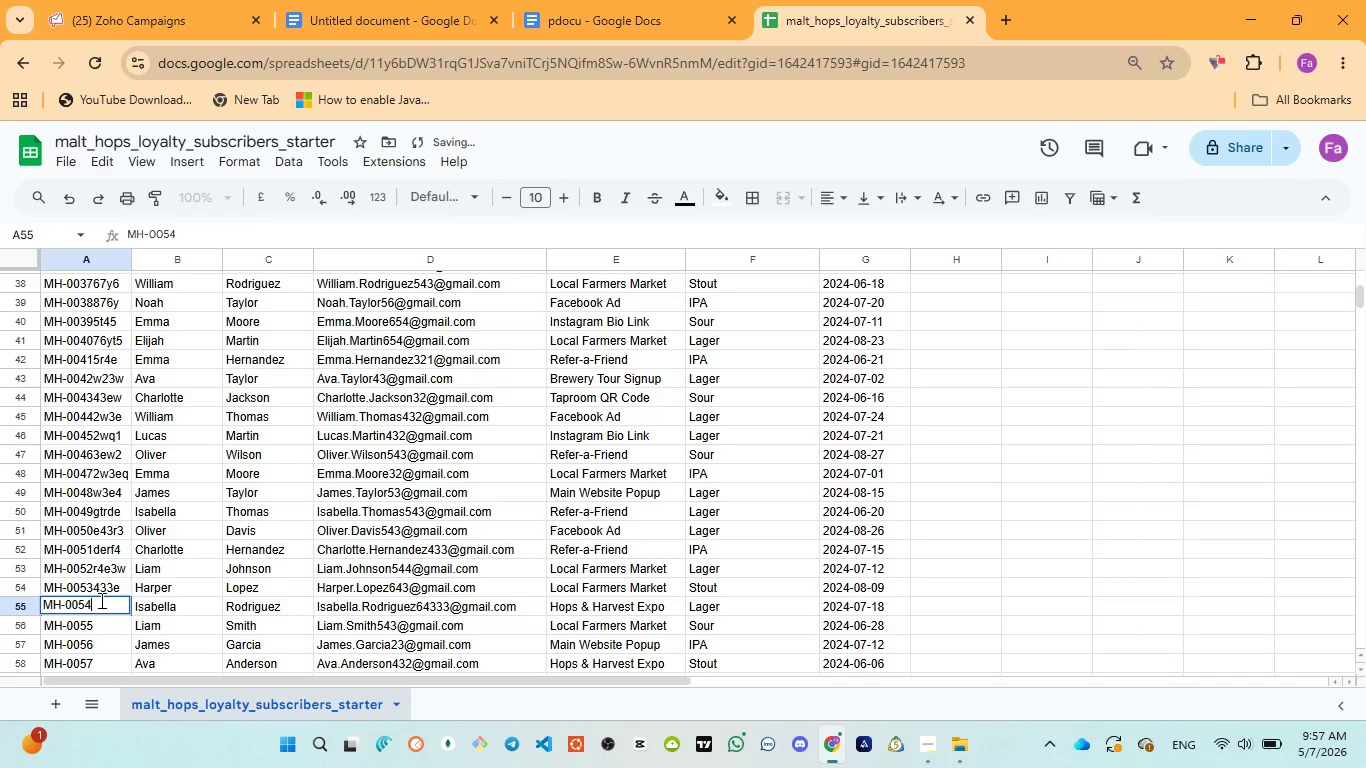 
type(34e)
 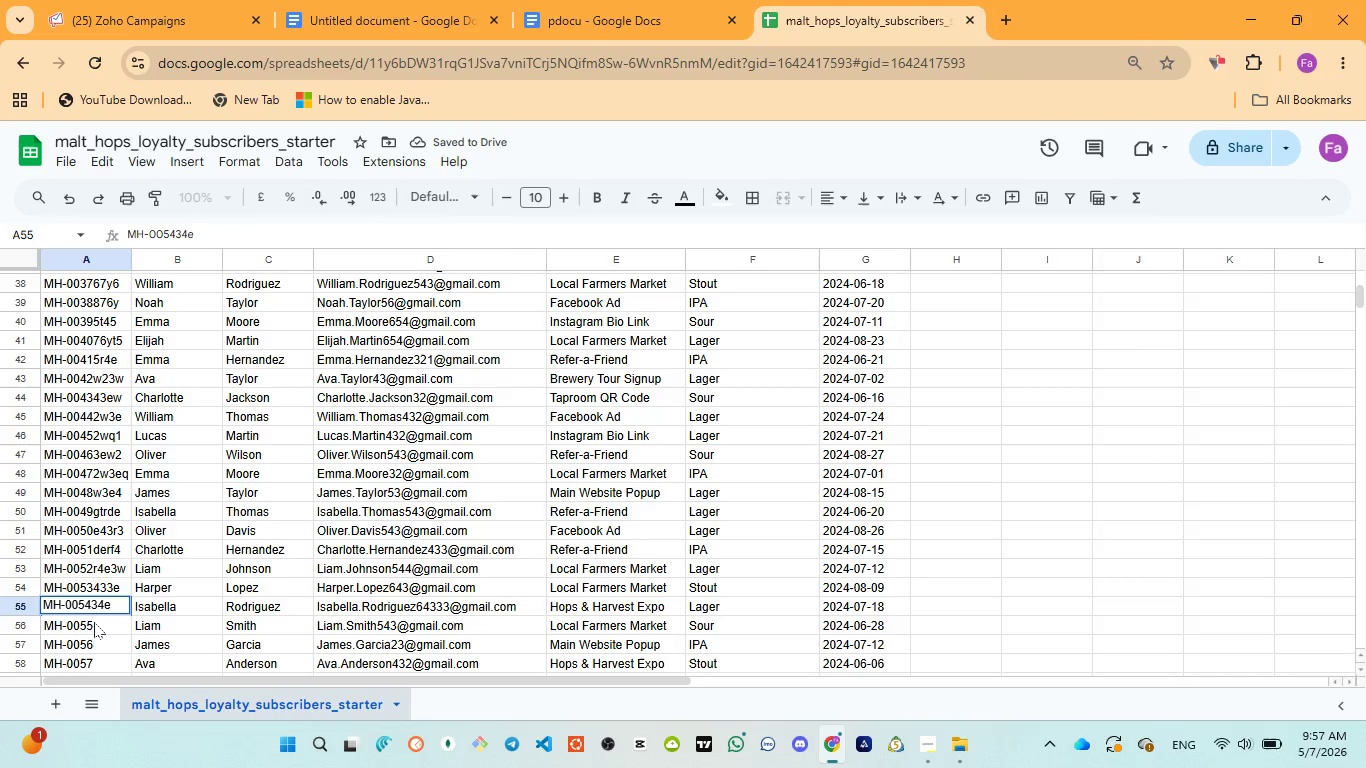 
double_click([95, 622])
 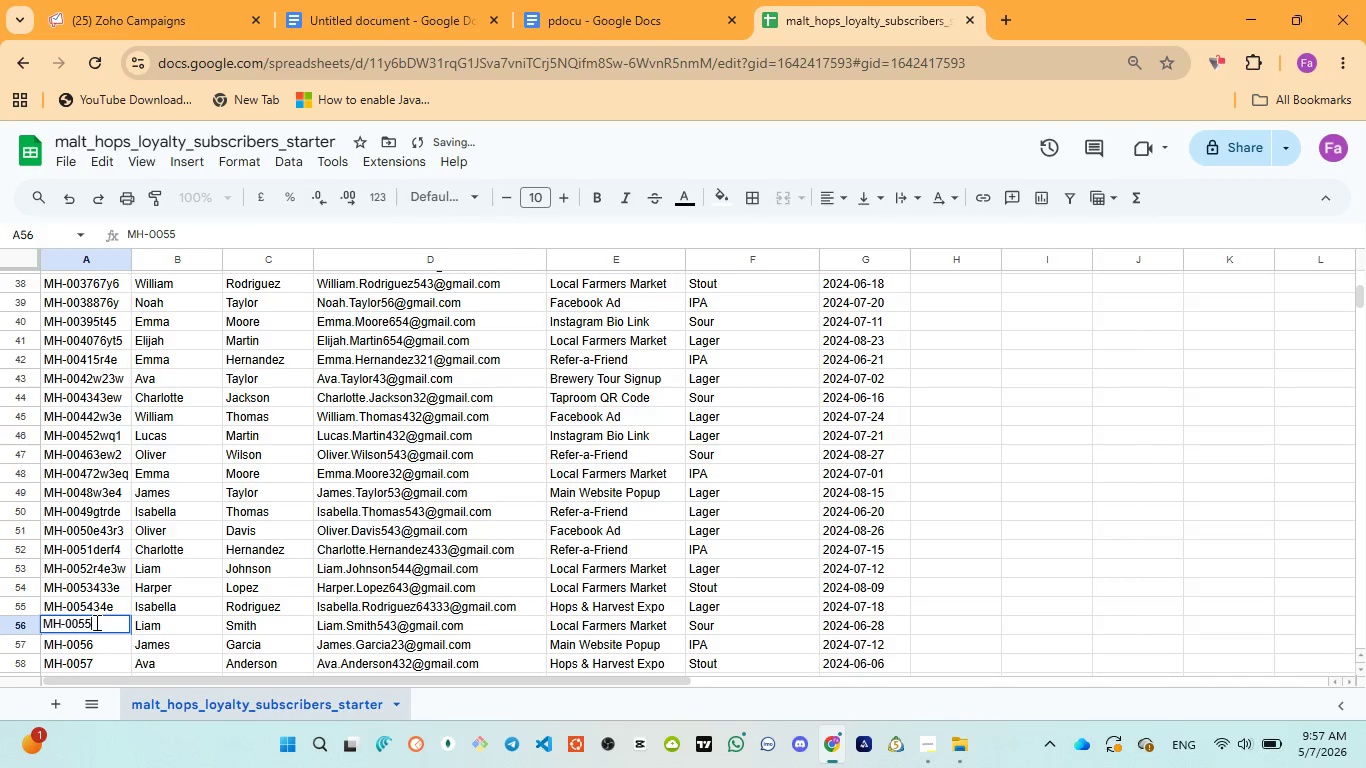 
type(fr4)
 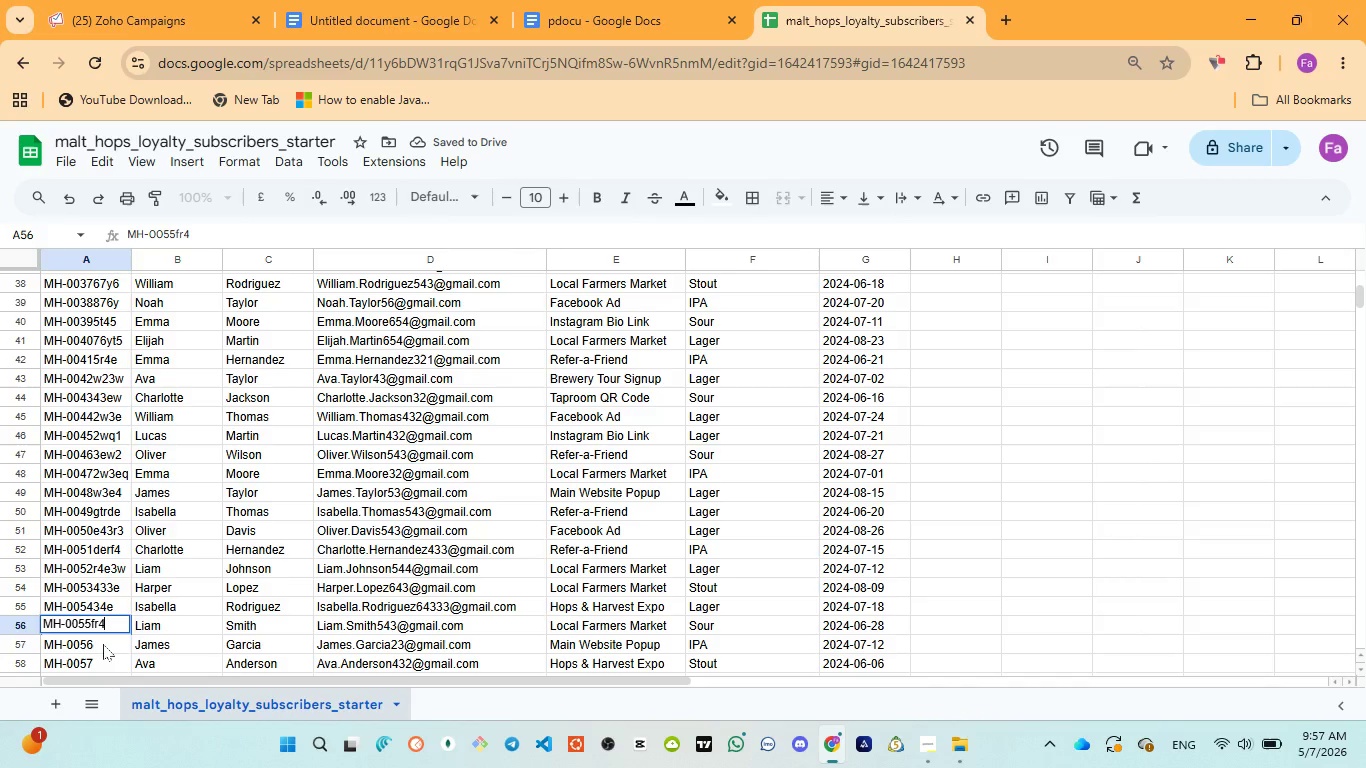 
double_click([103, 644])
 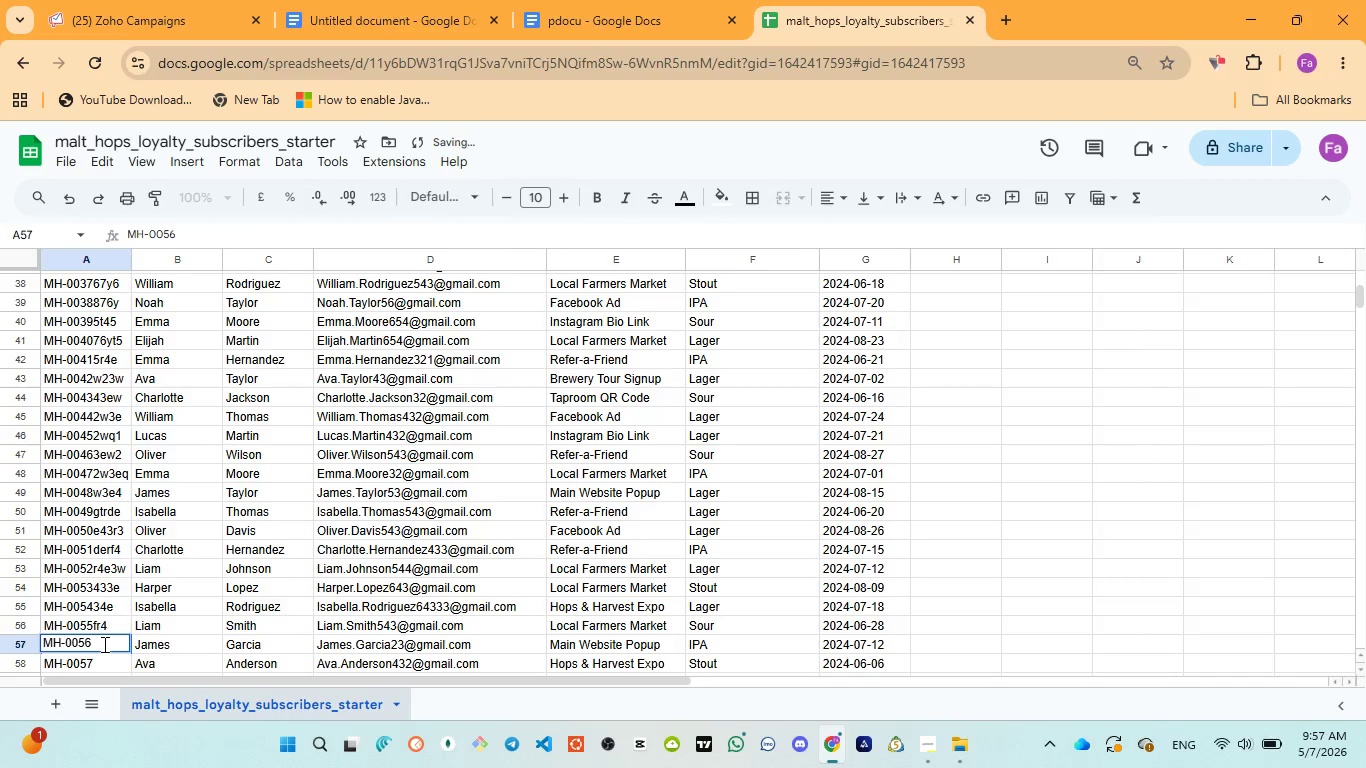 
type(23w)
 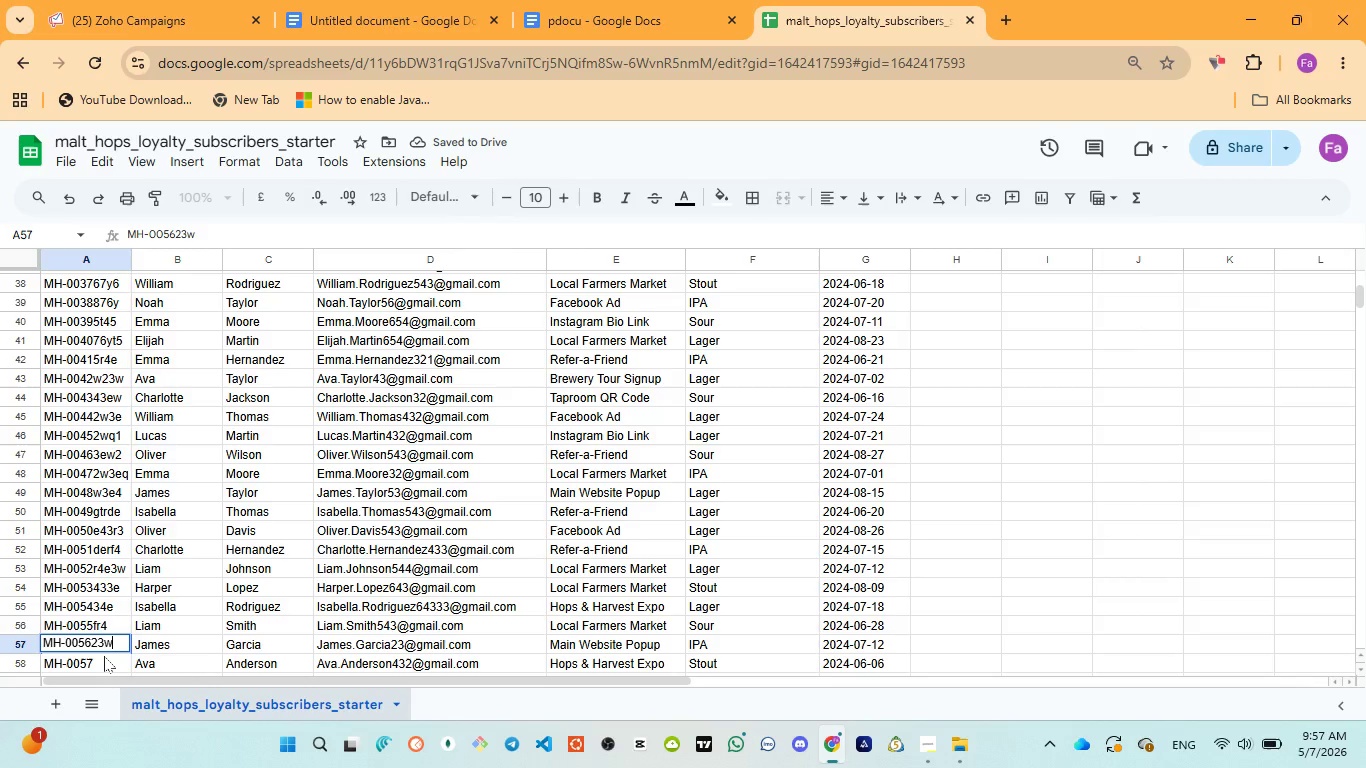 
left_click([103, 659])
 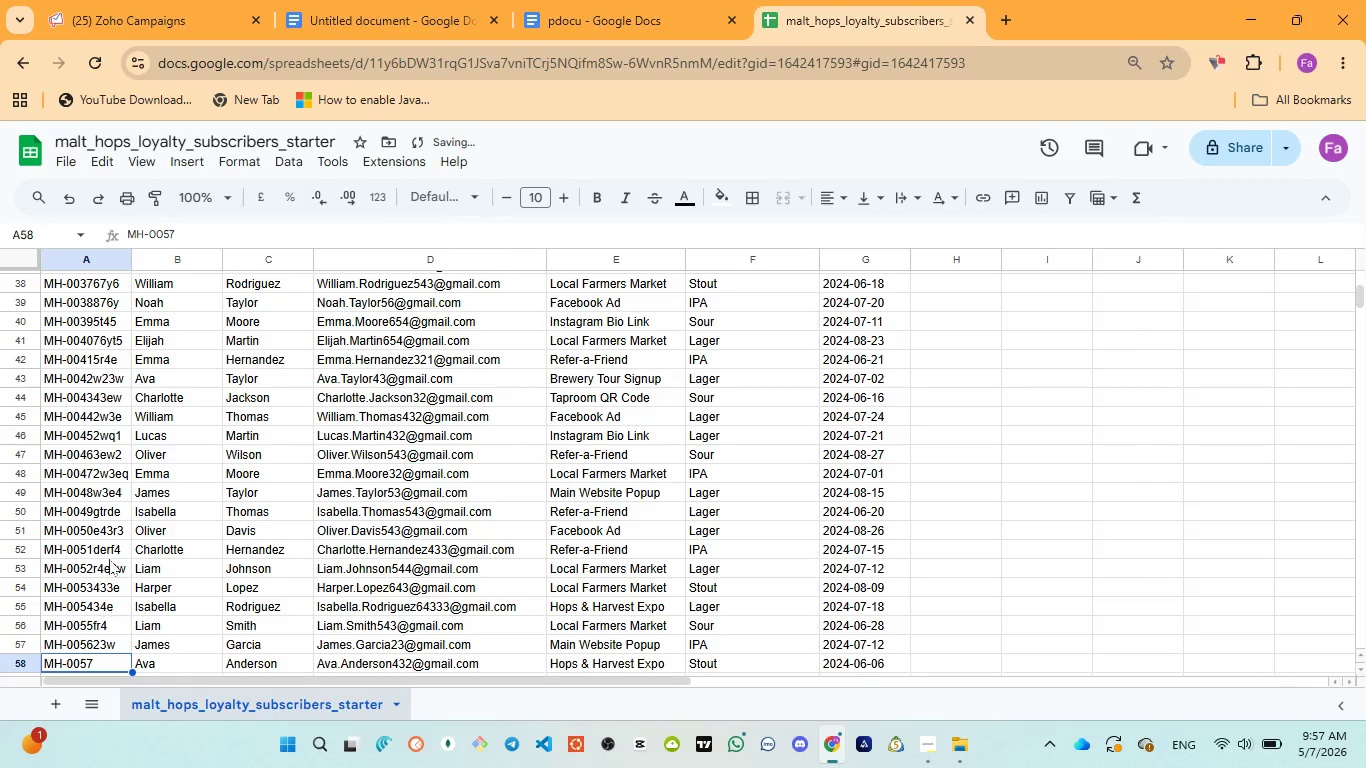 
scroll: coordinate [109, 559], scroll_direction: down, amount: 2.0
 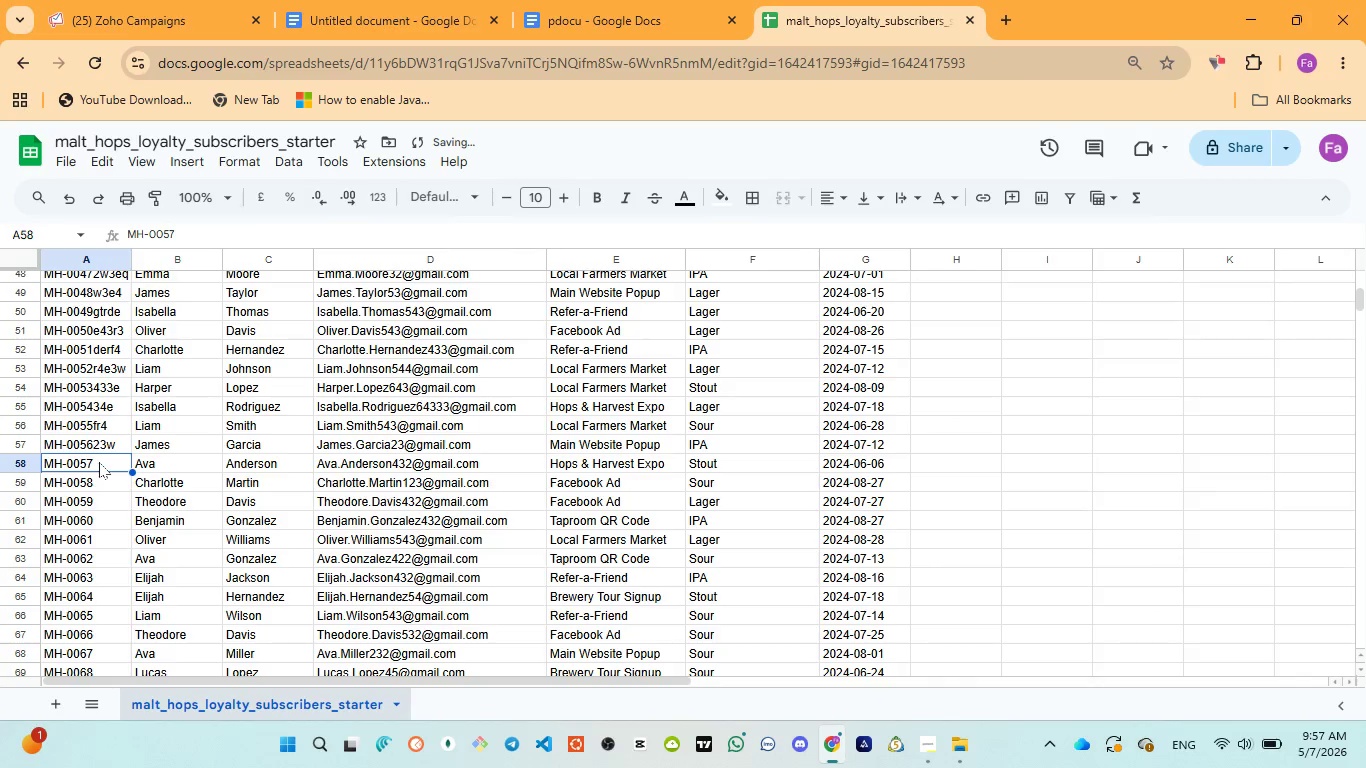 
double_click([99, 462])
 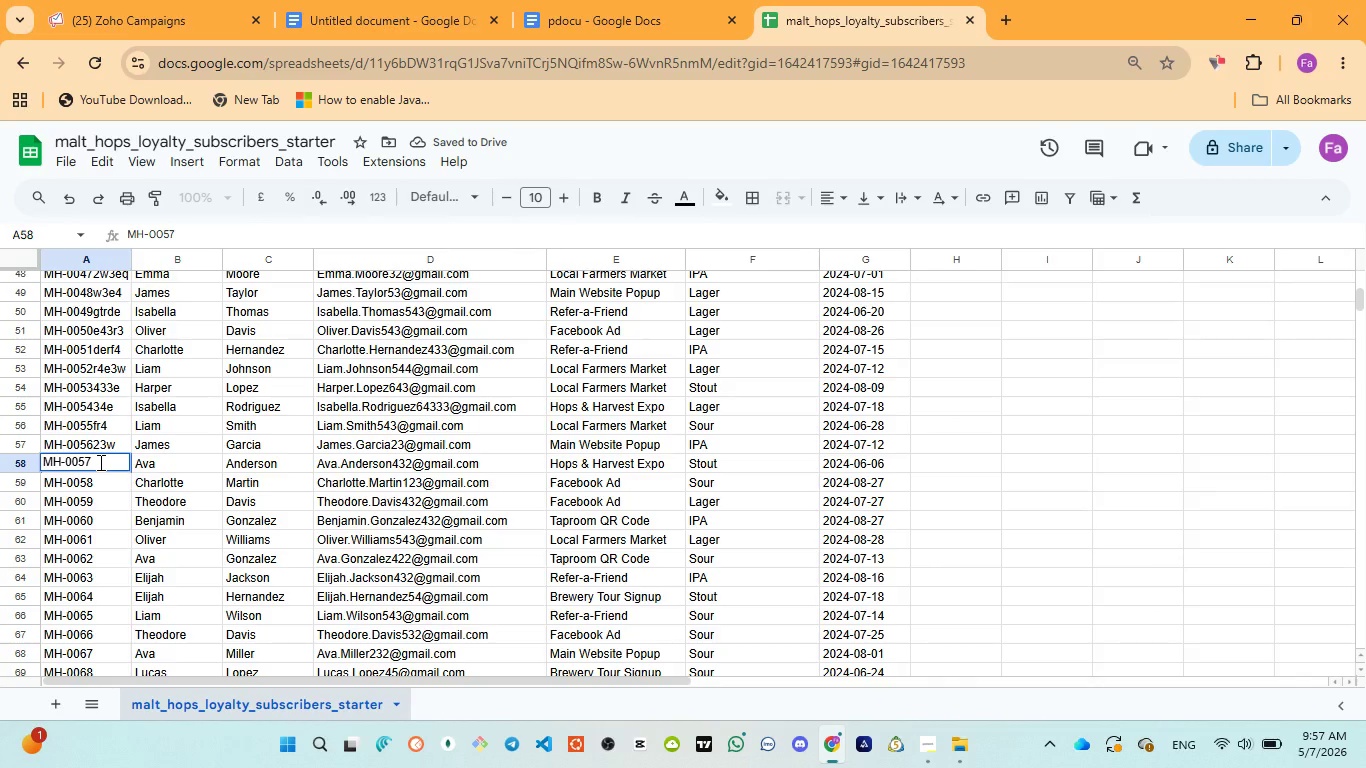 
type(23w2)
 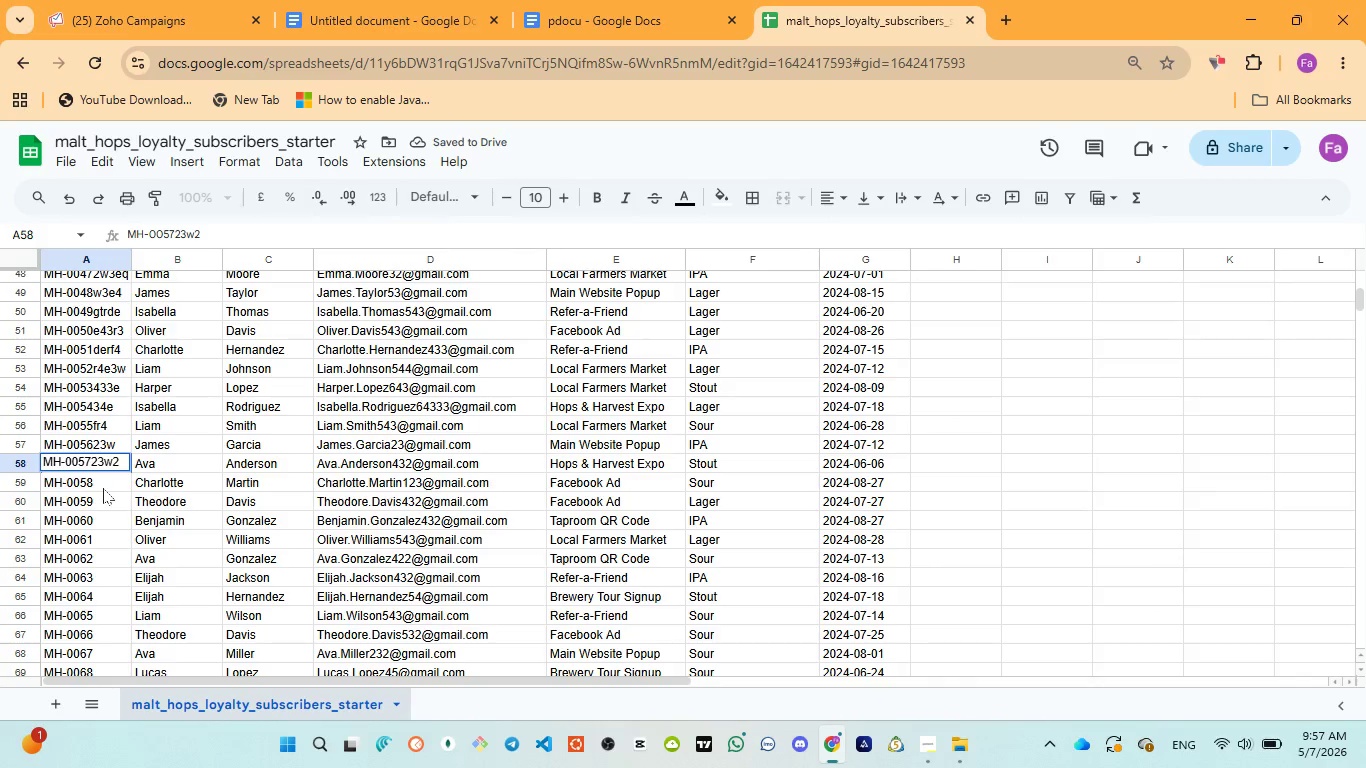 
double_click([103, 488])
 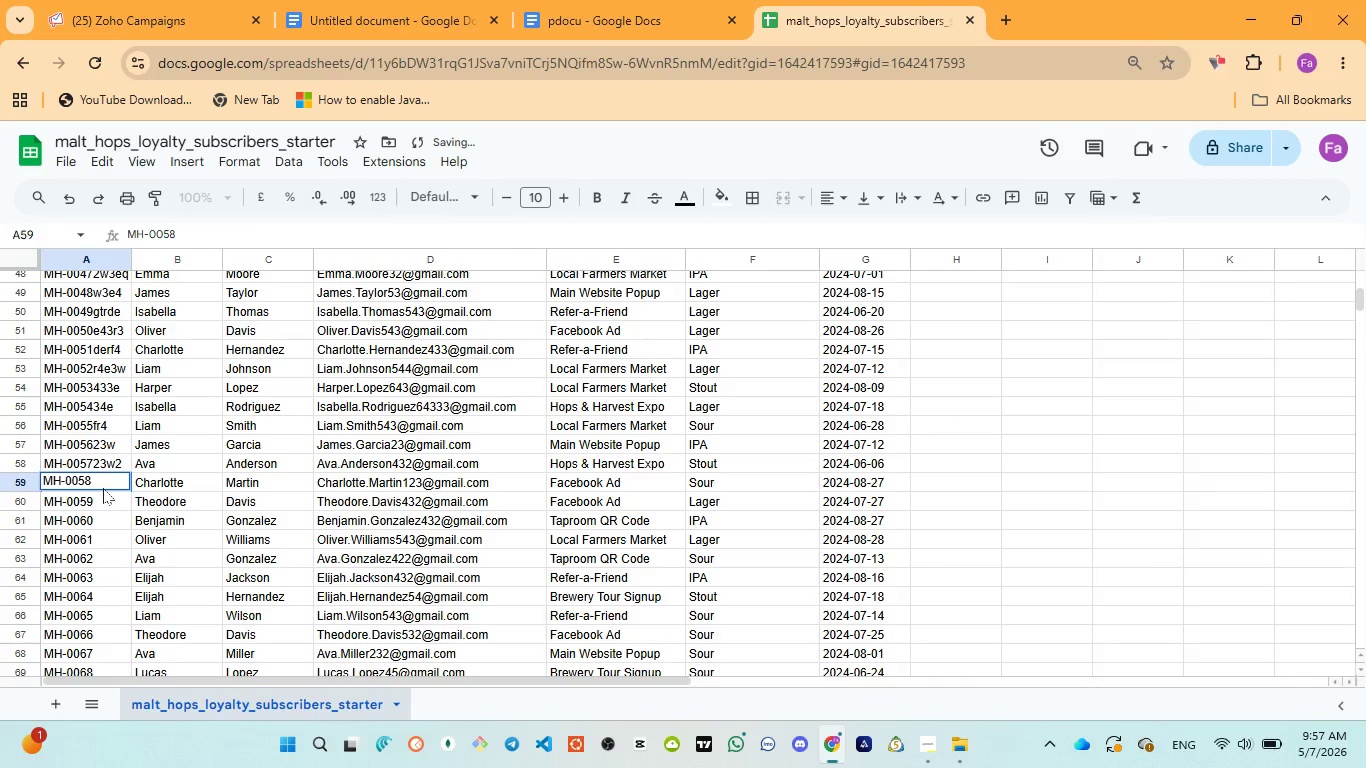 
type(12wq)
 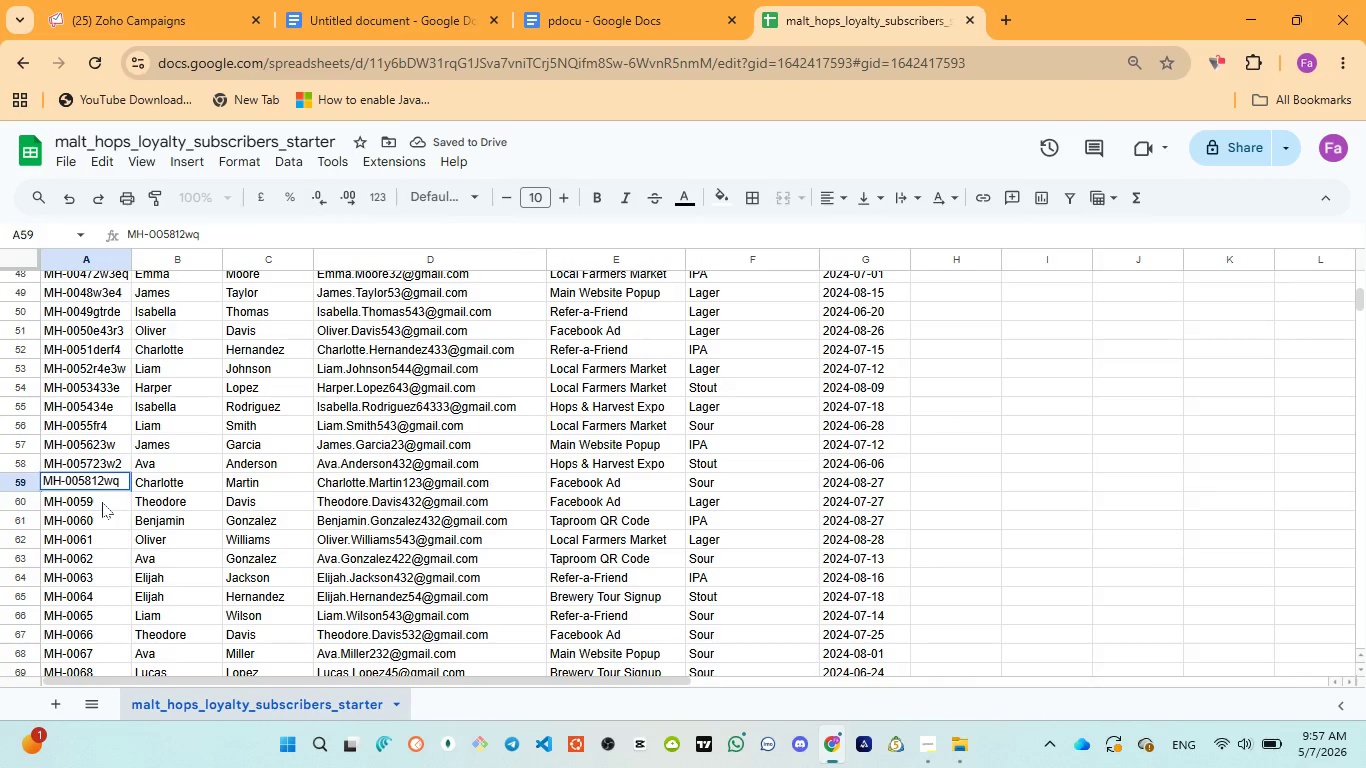 
double_click([102, 502])
 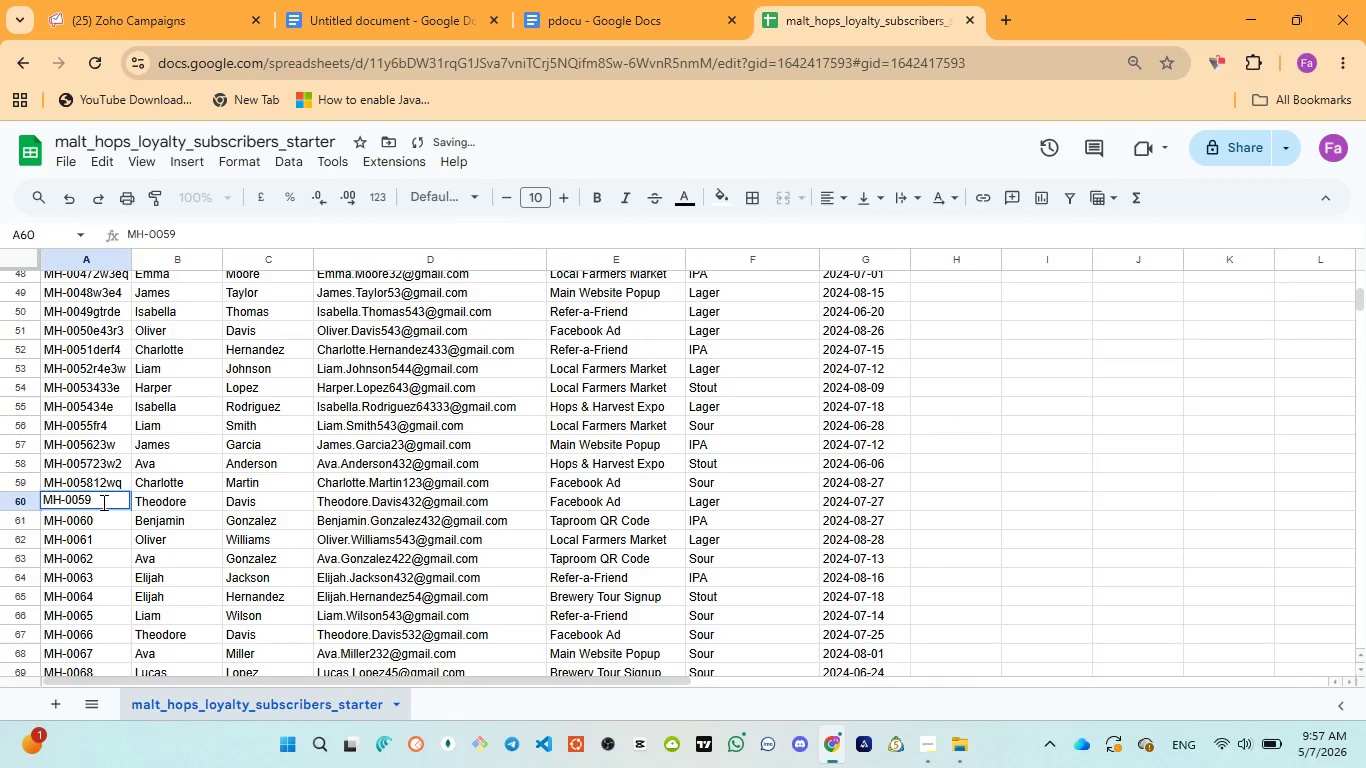 
type(23e4)
 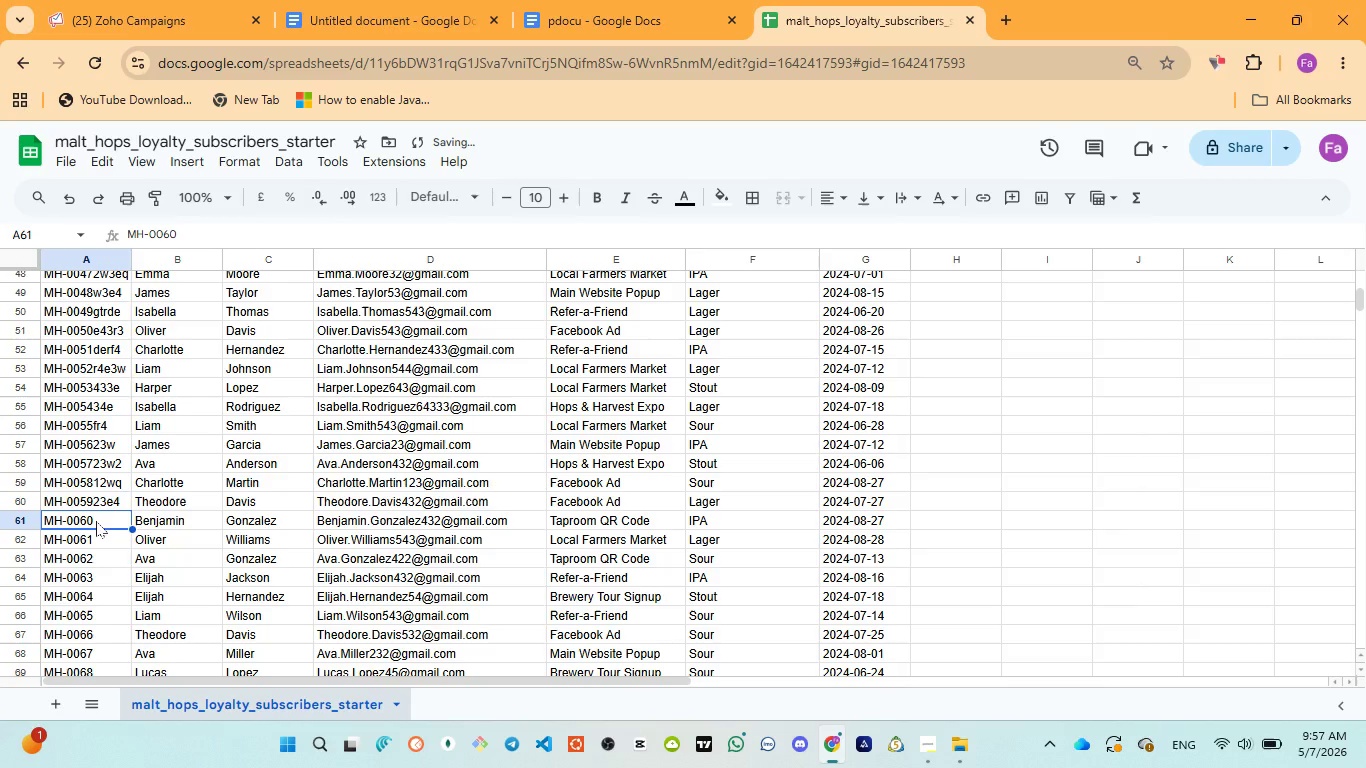 
double_click([96, 521])
 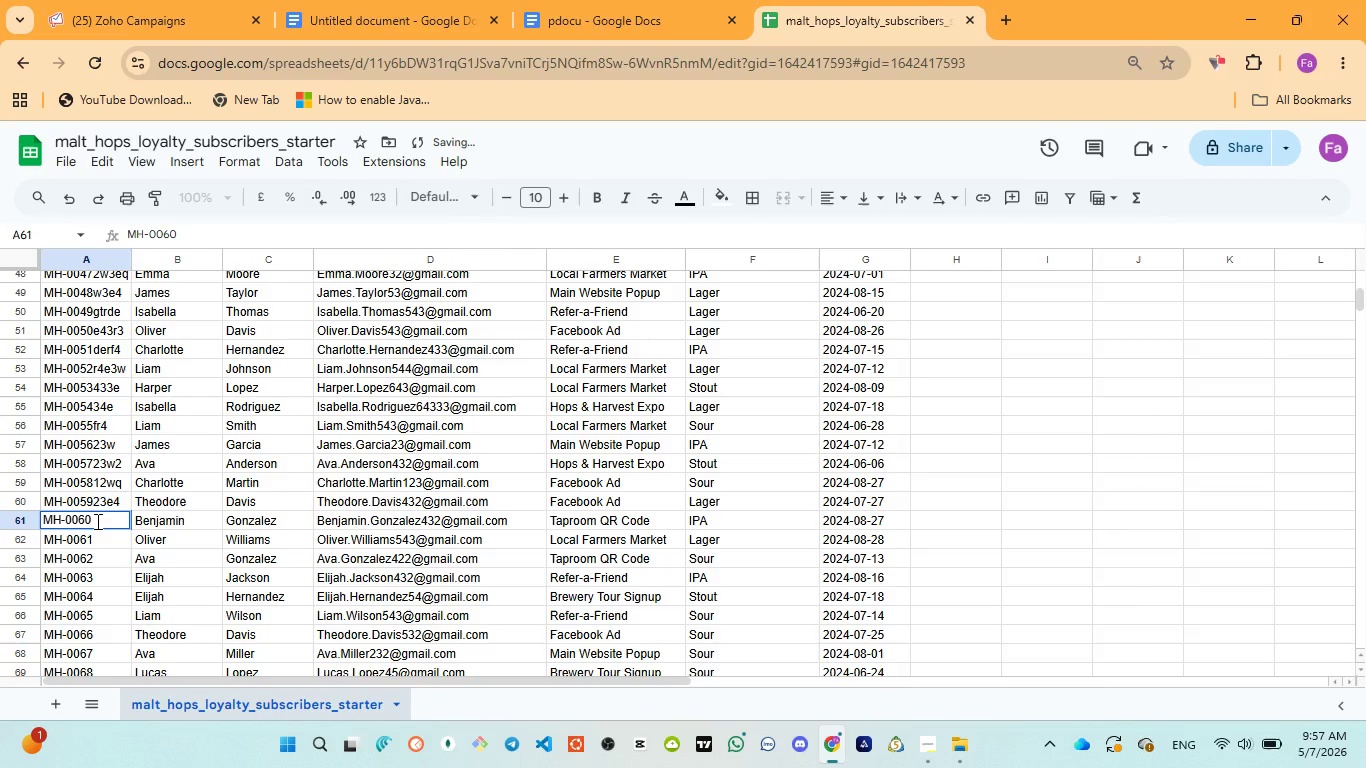 
type(45r3)
 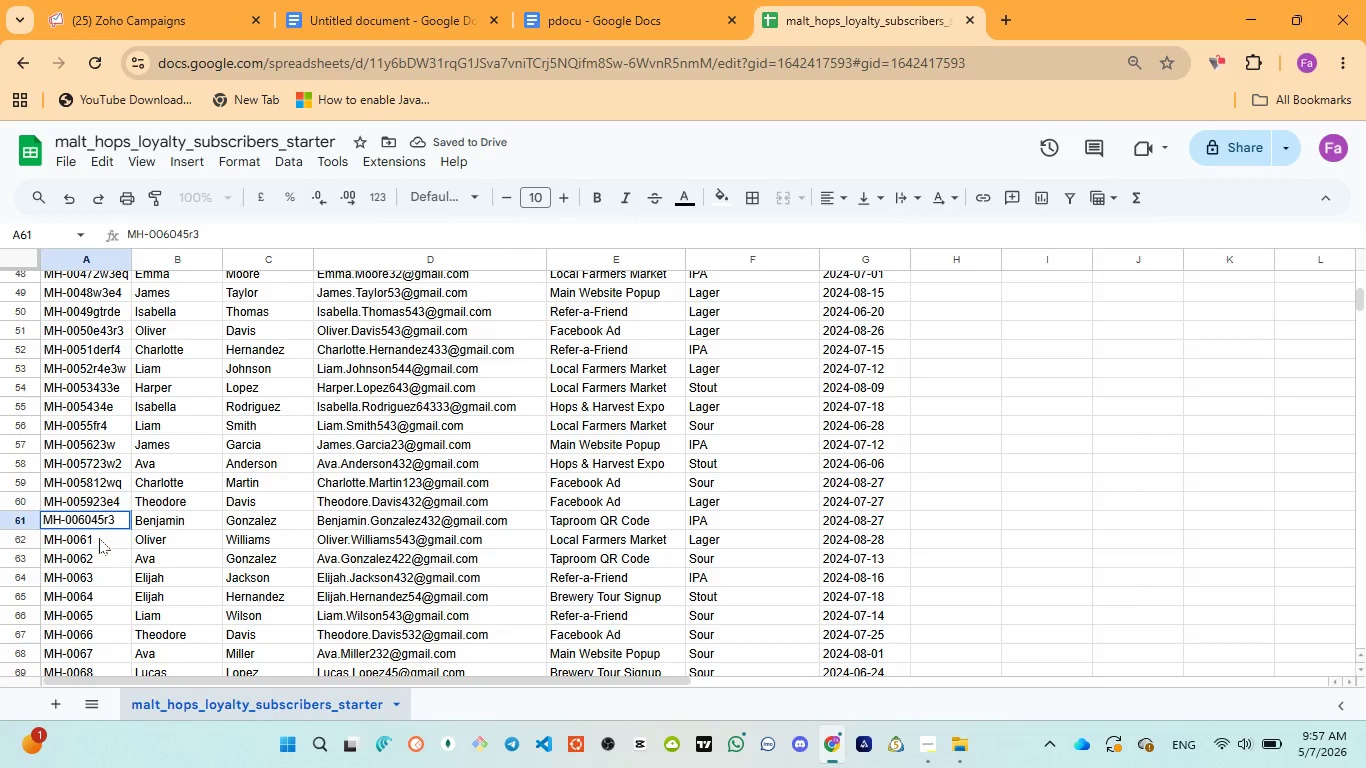 
double_click([99, 538])
 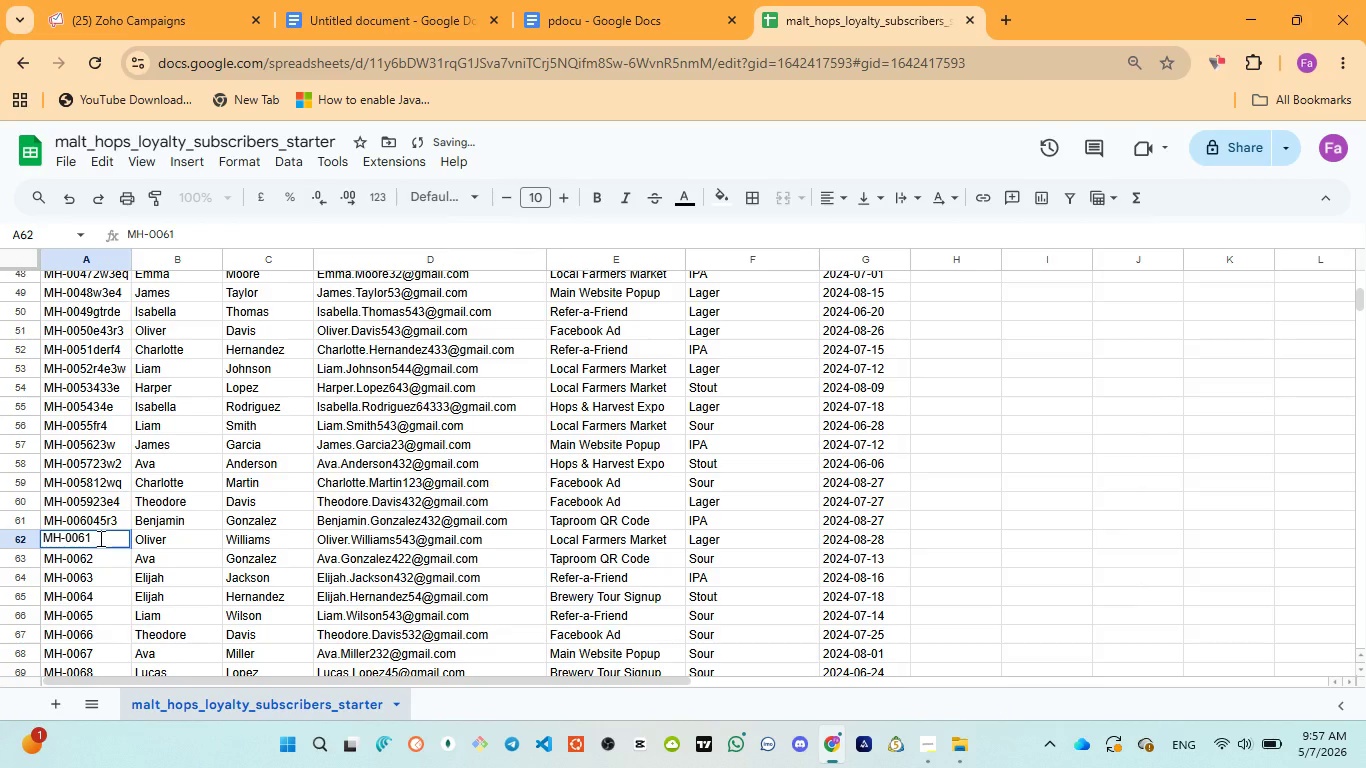 
type(23w4)
 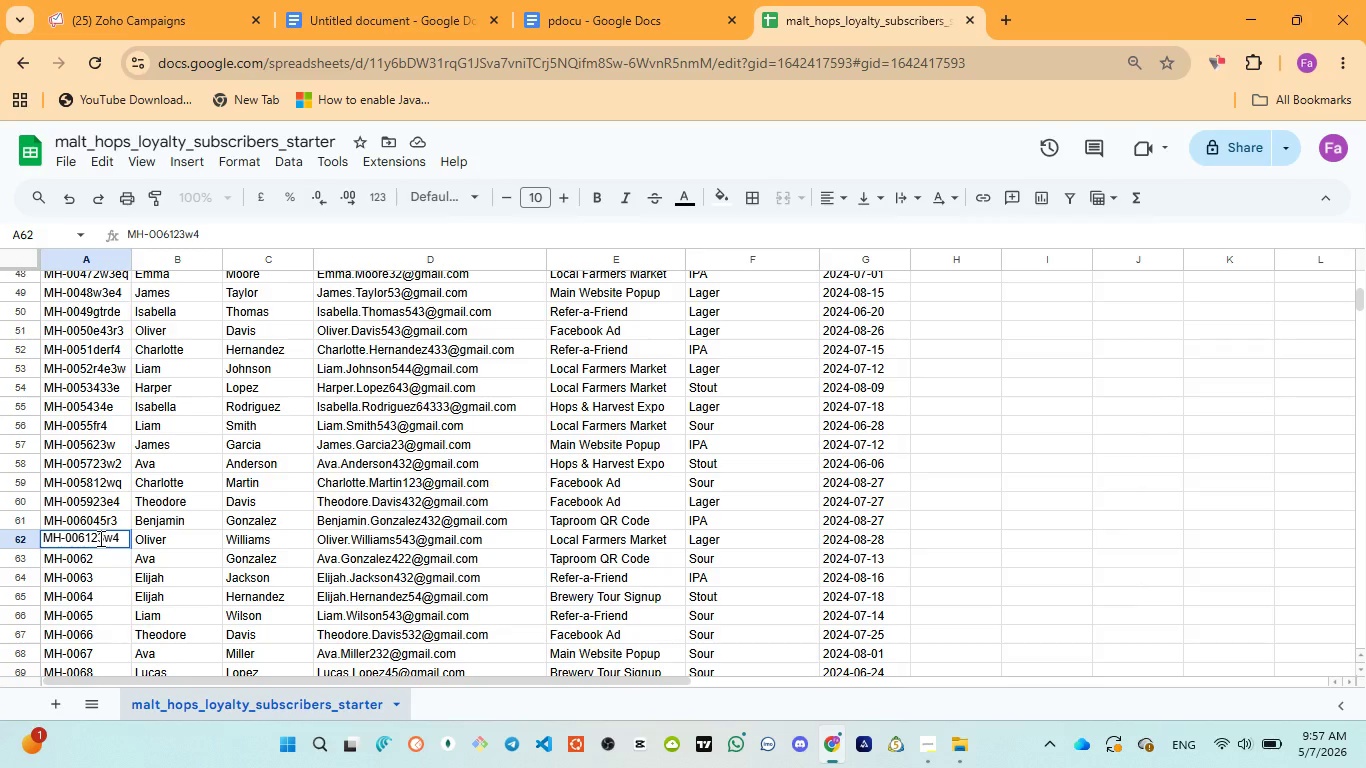 
wait(7.78)
 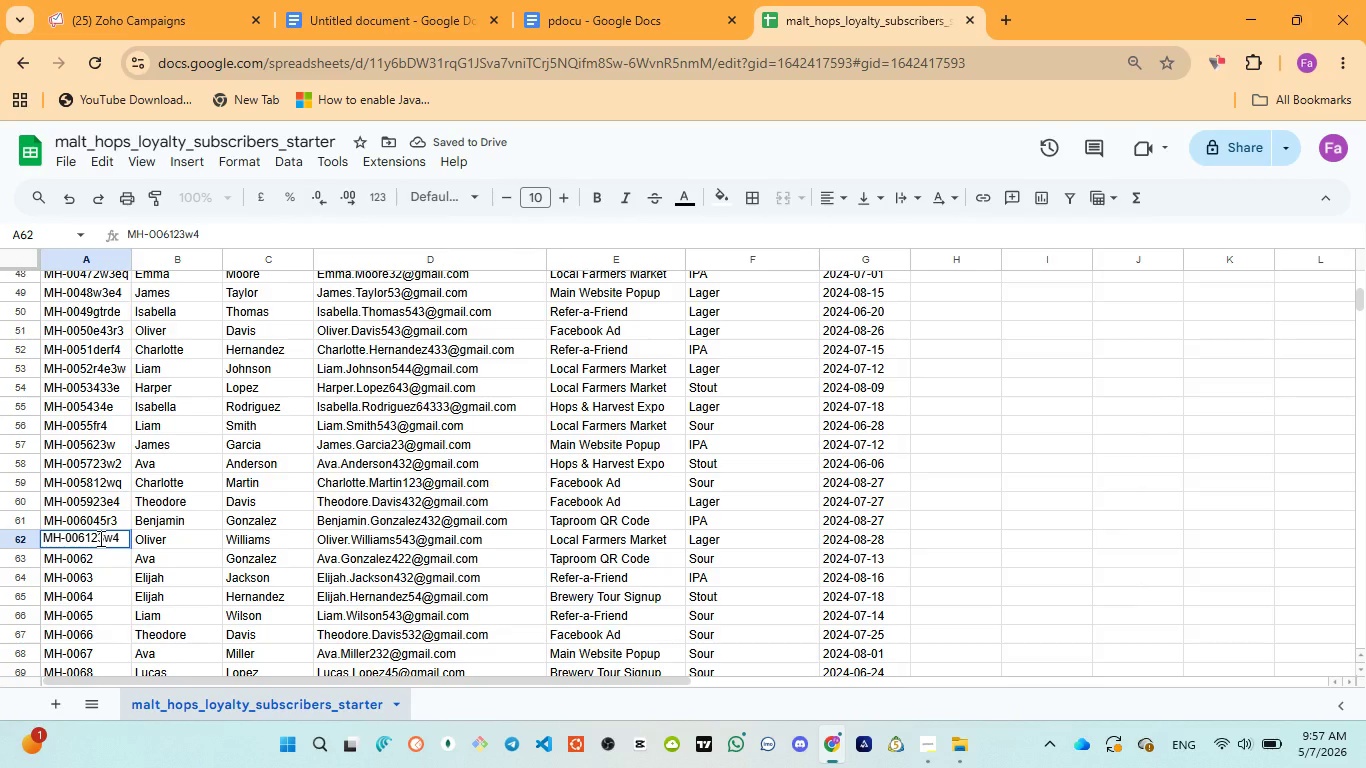 
double_click([107, 552])
 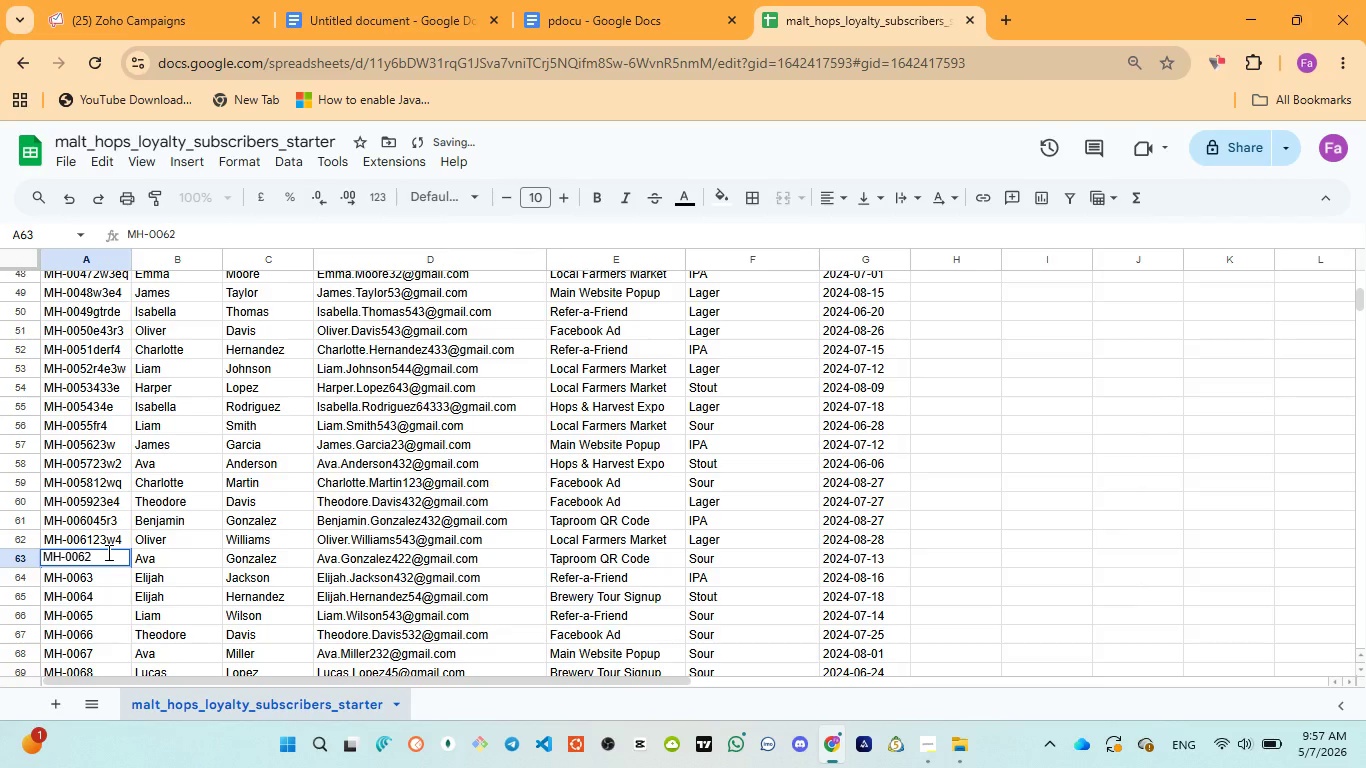 
type(5r43)
 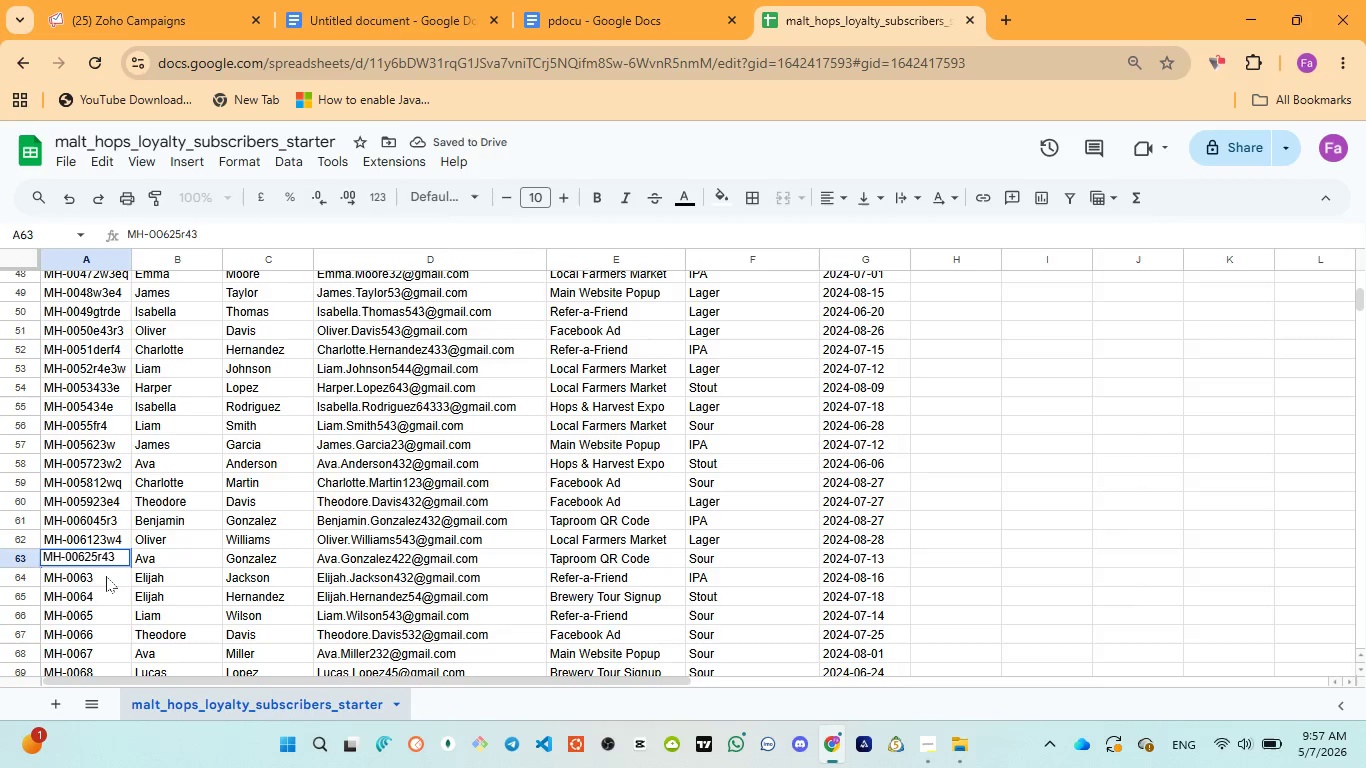 
double_click([106, 576])
 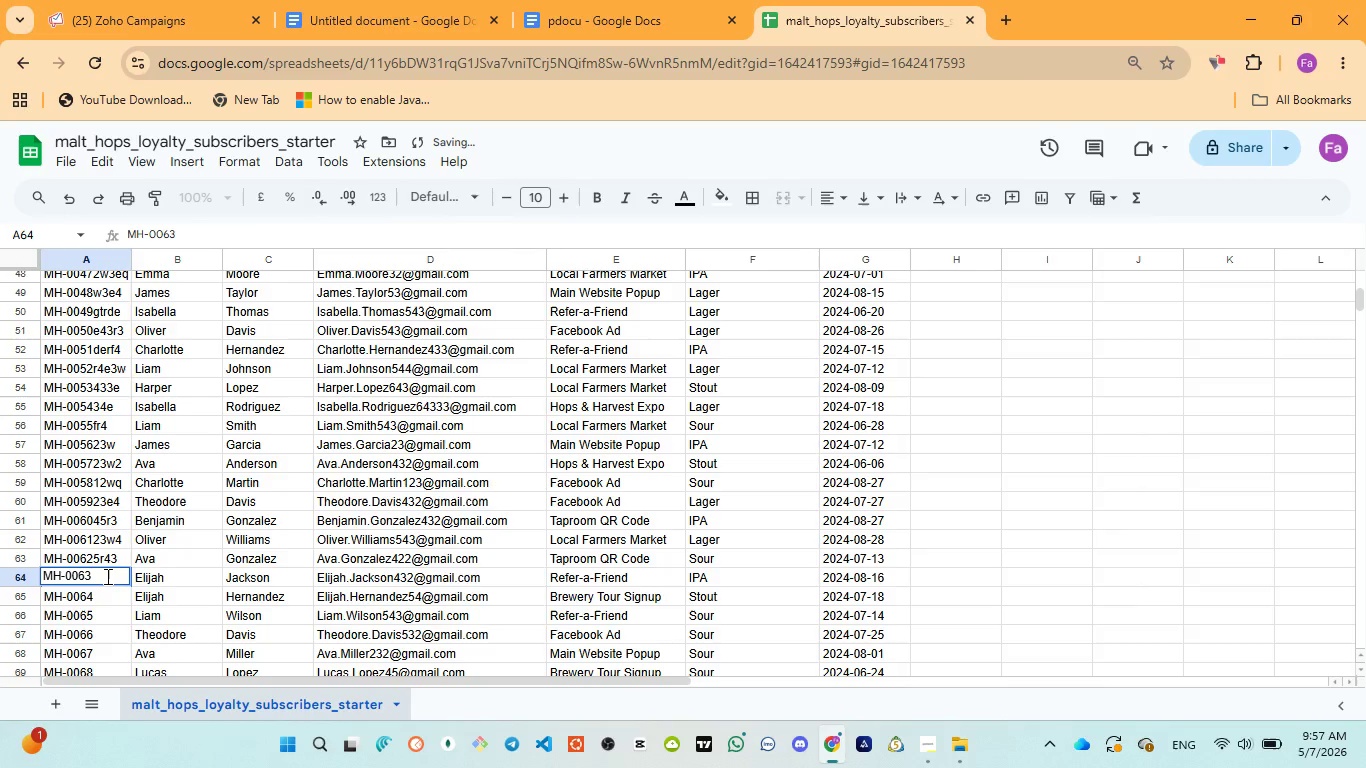 
type(er43)
 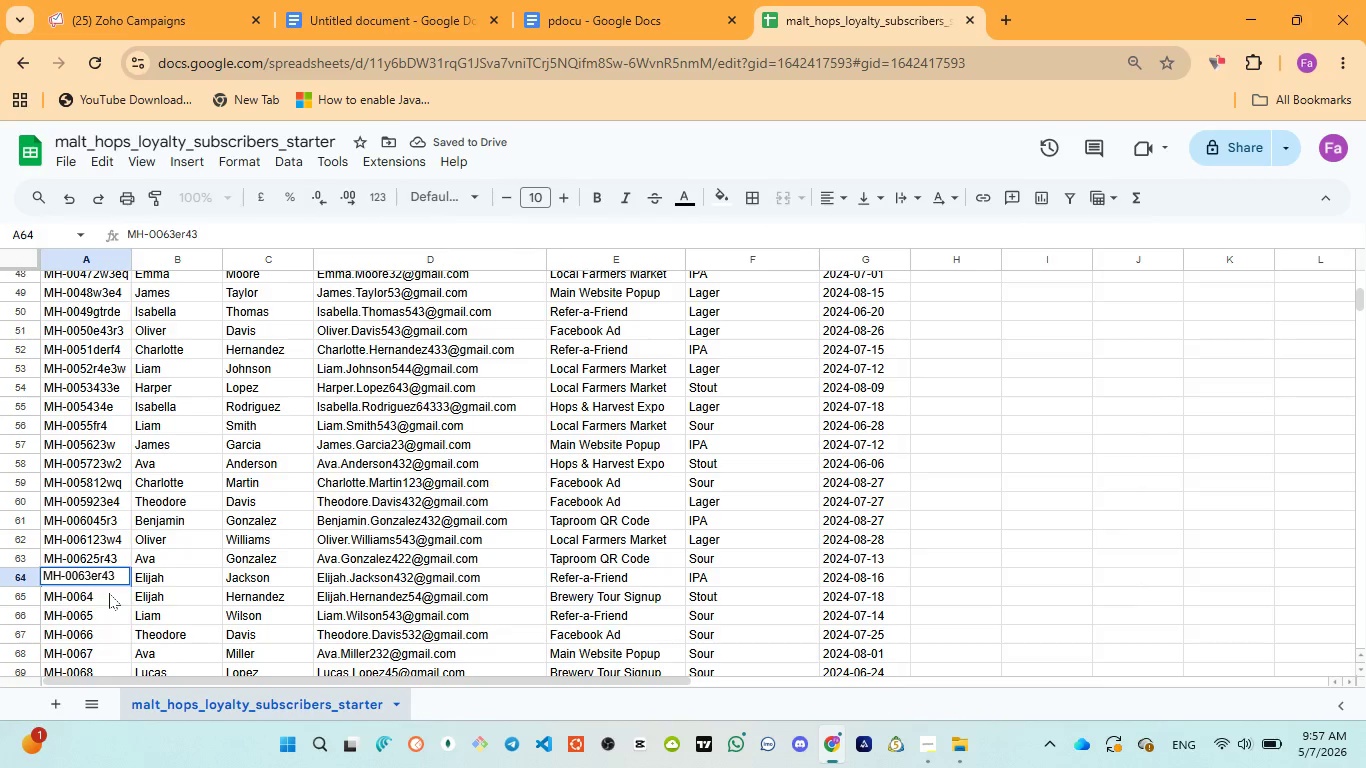 
double_click([109, 593])
 